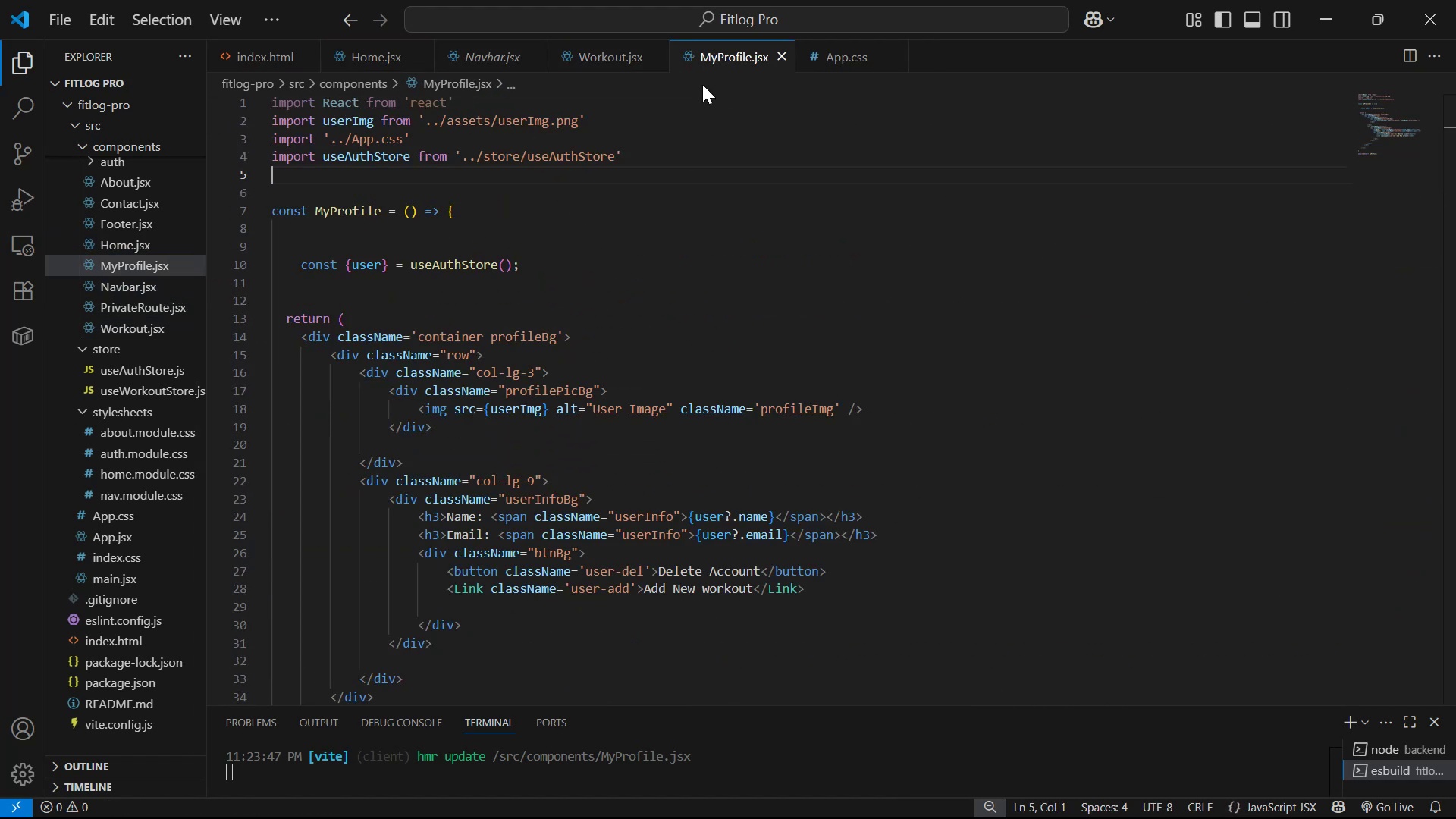 
scroll: coordinate [631, 149], scroll_direction: up, amount: 2.0
 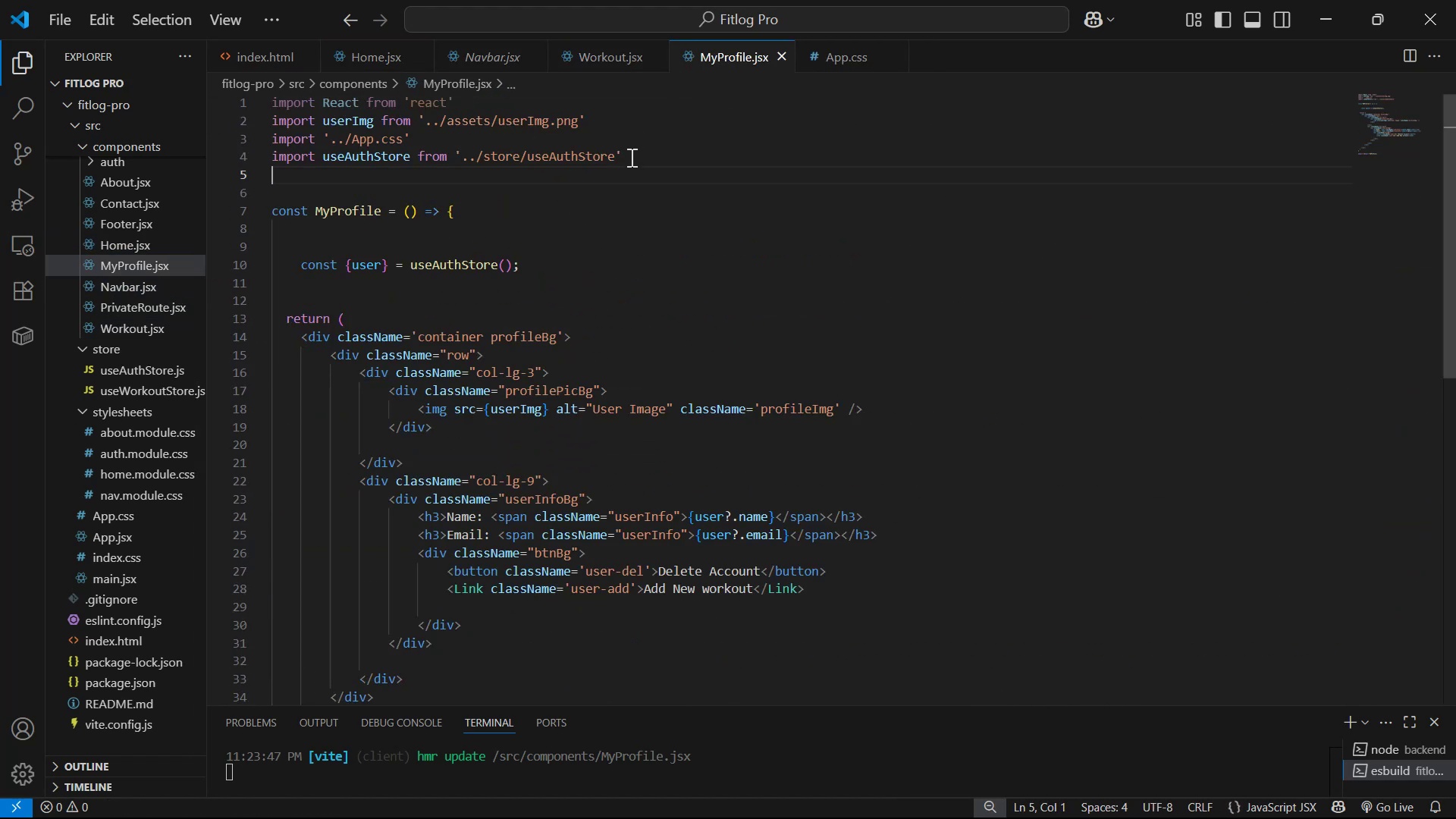 
key(Control+V)
 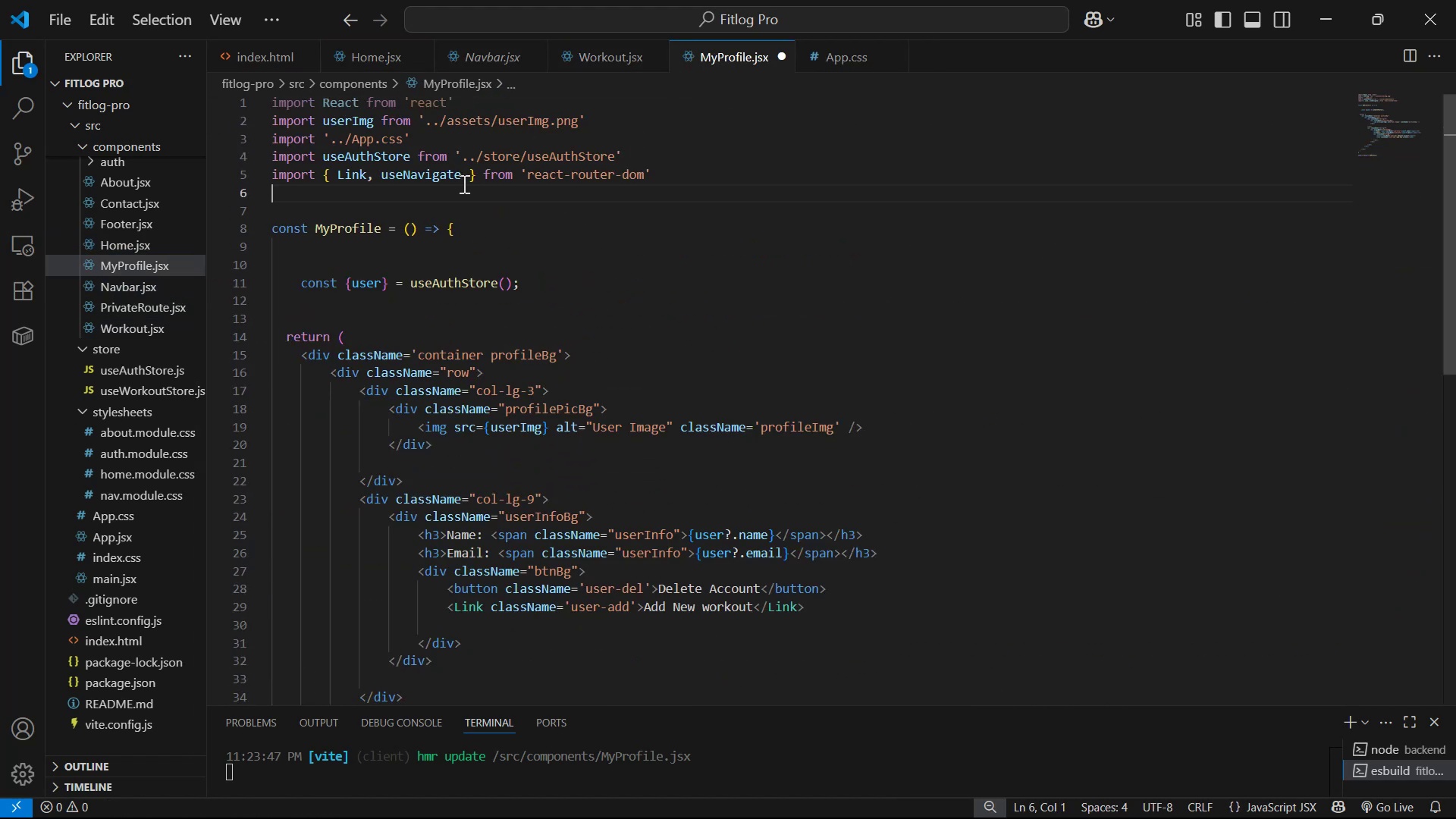 
left_click_drag(start_coordinate=[469, 178], to_coordinate=[371, 174])
 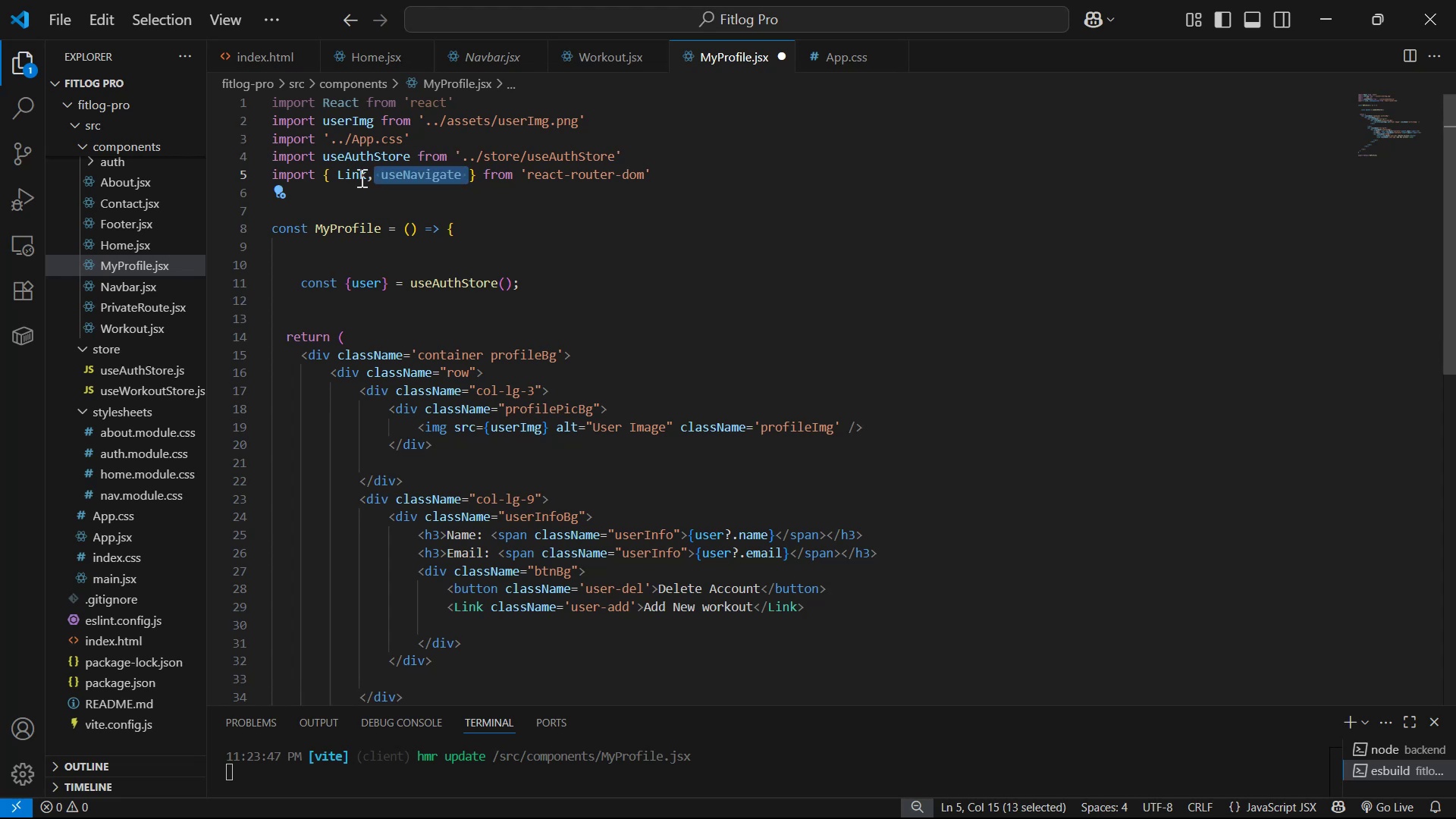 
key(Backspace)
 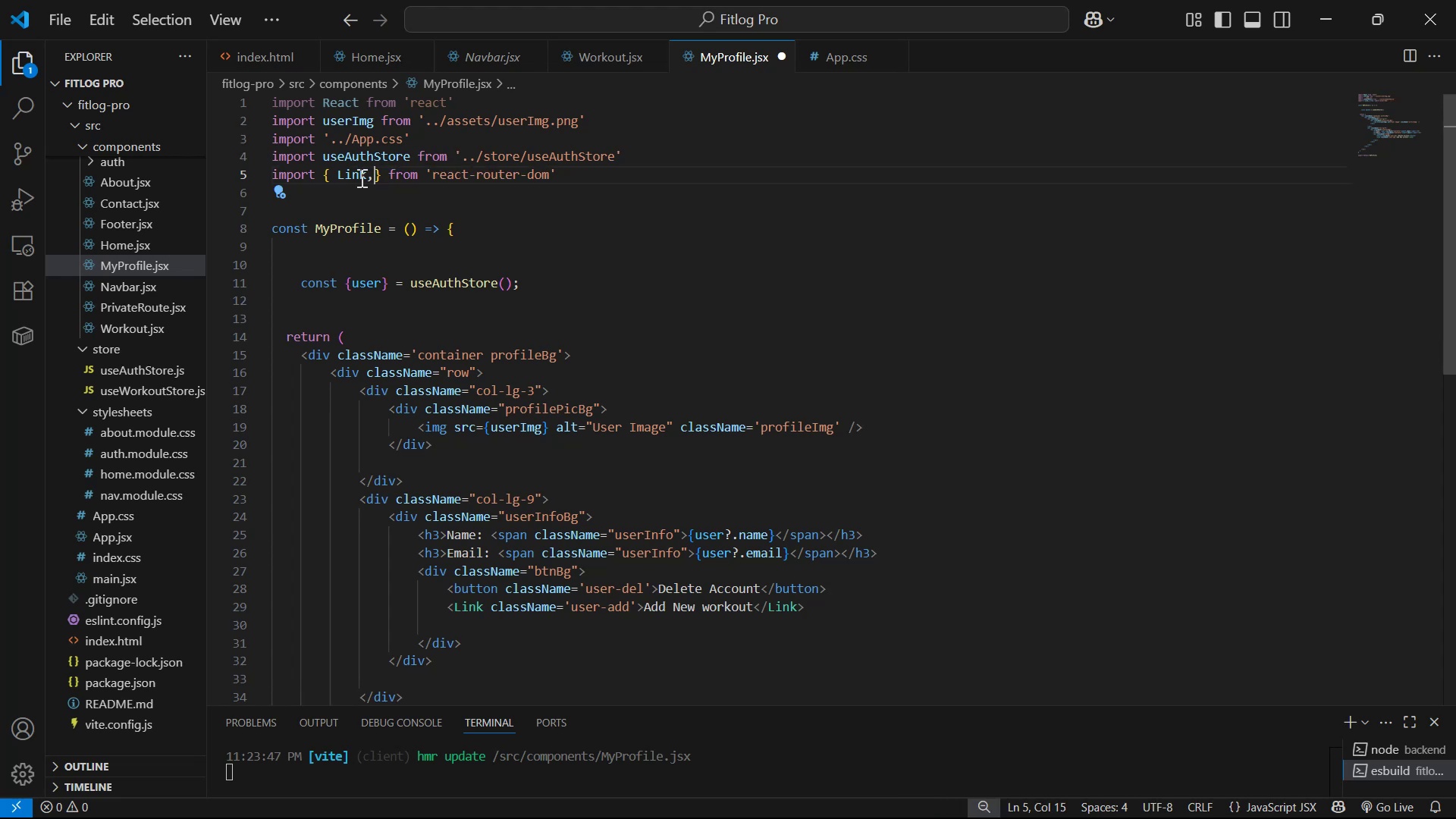 
key(Backspace)
 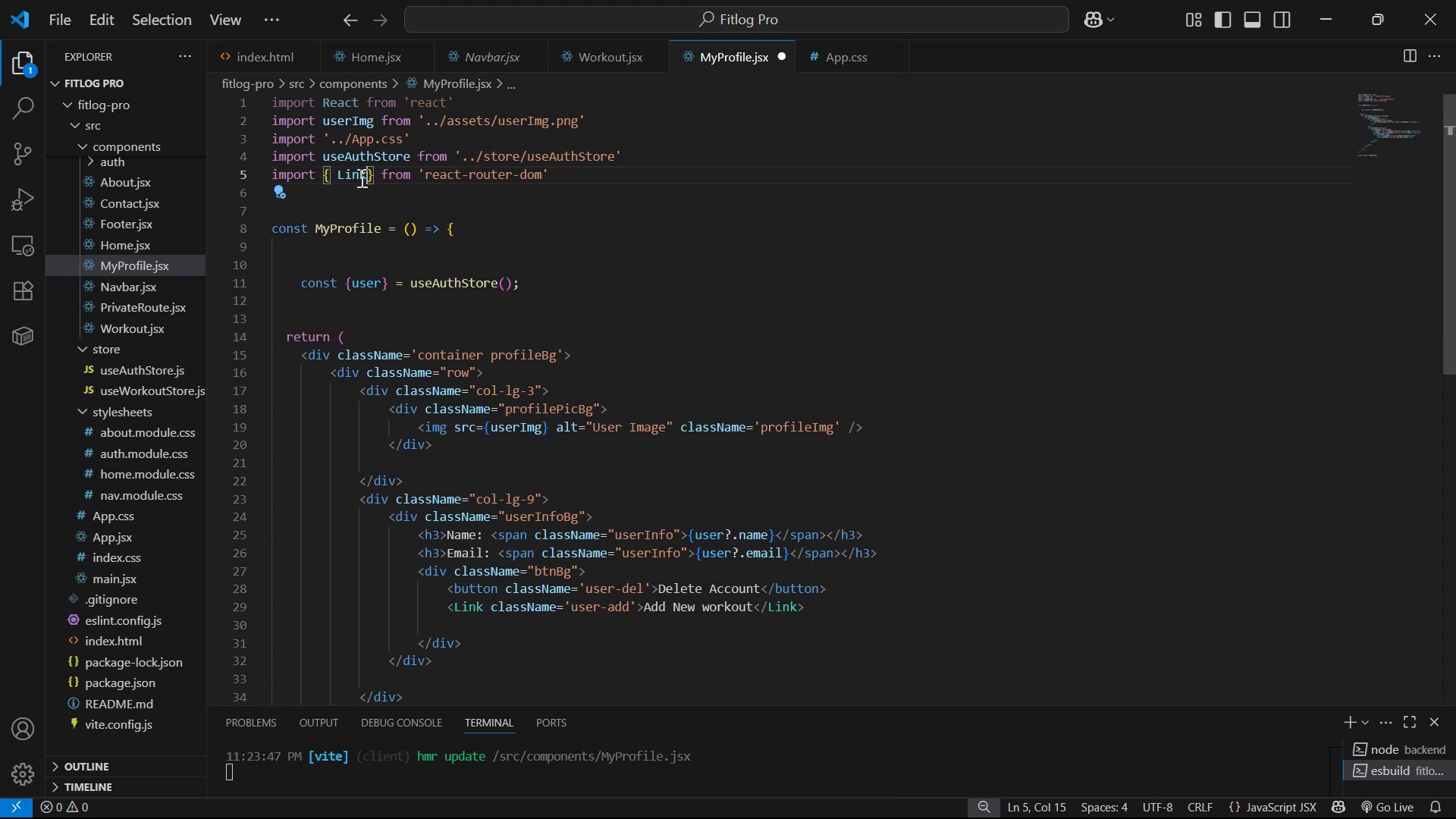 
key(Control+S)
 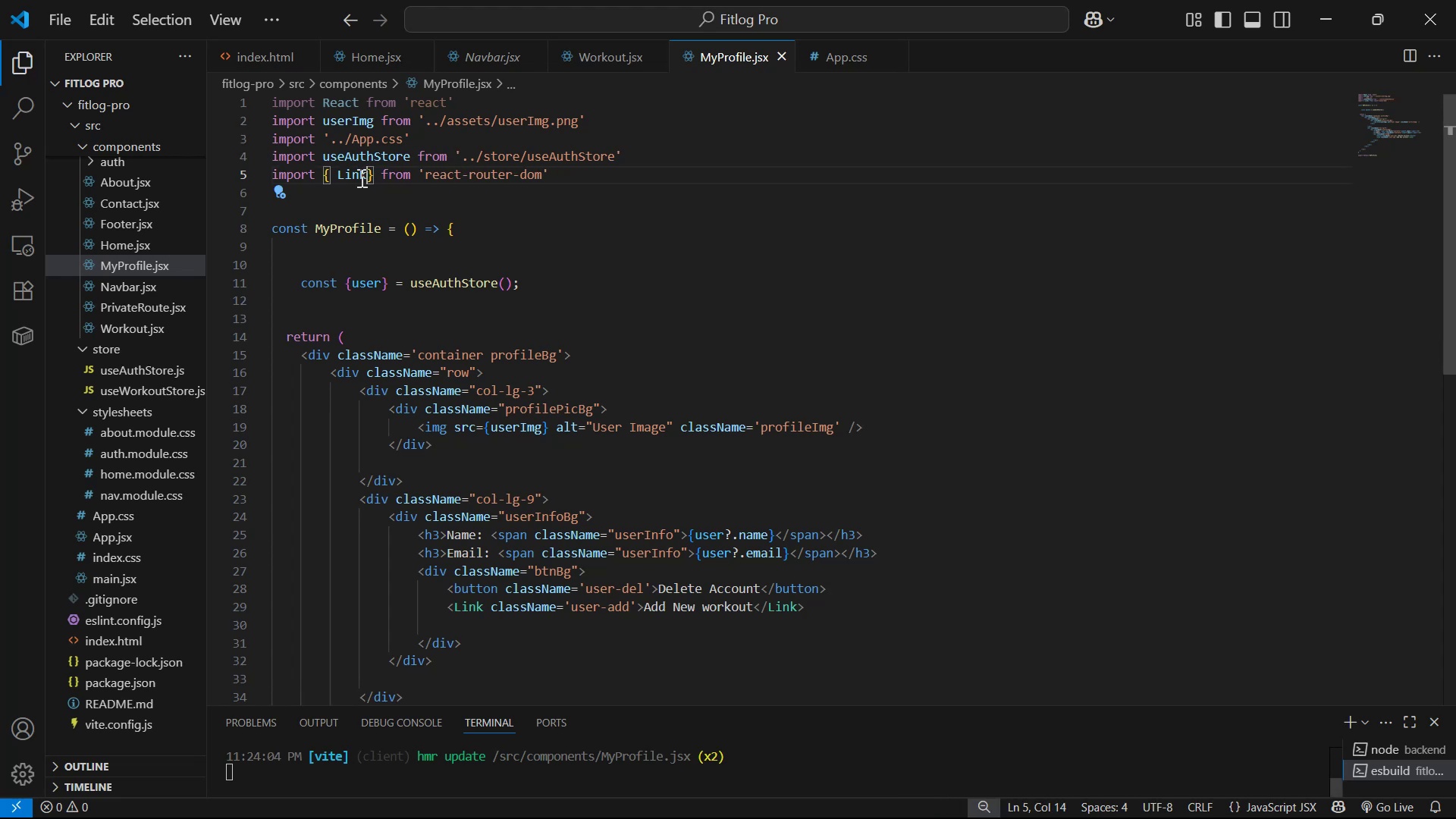 
scroll: coordinate [639, 267], scroll_direction: down, amount: 11.0
 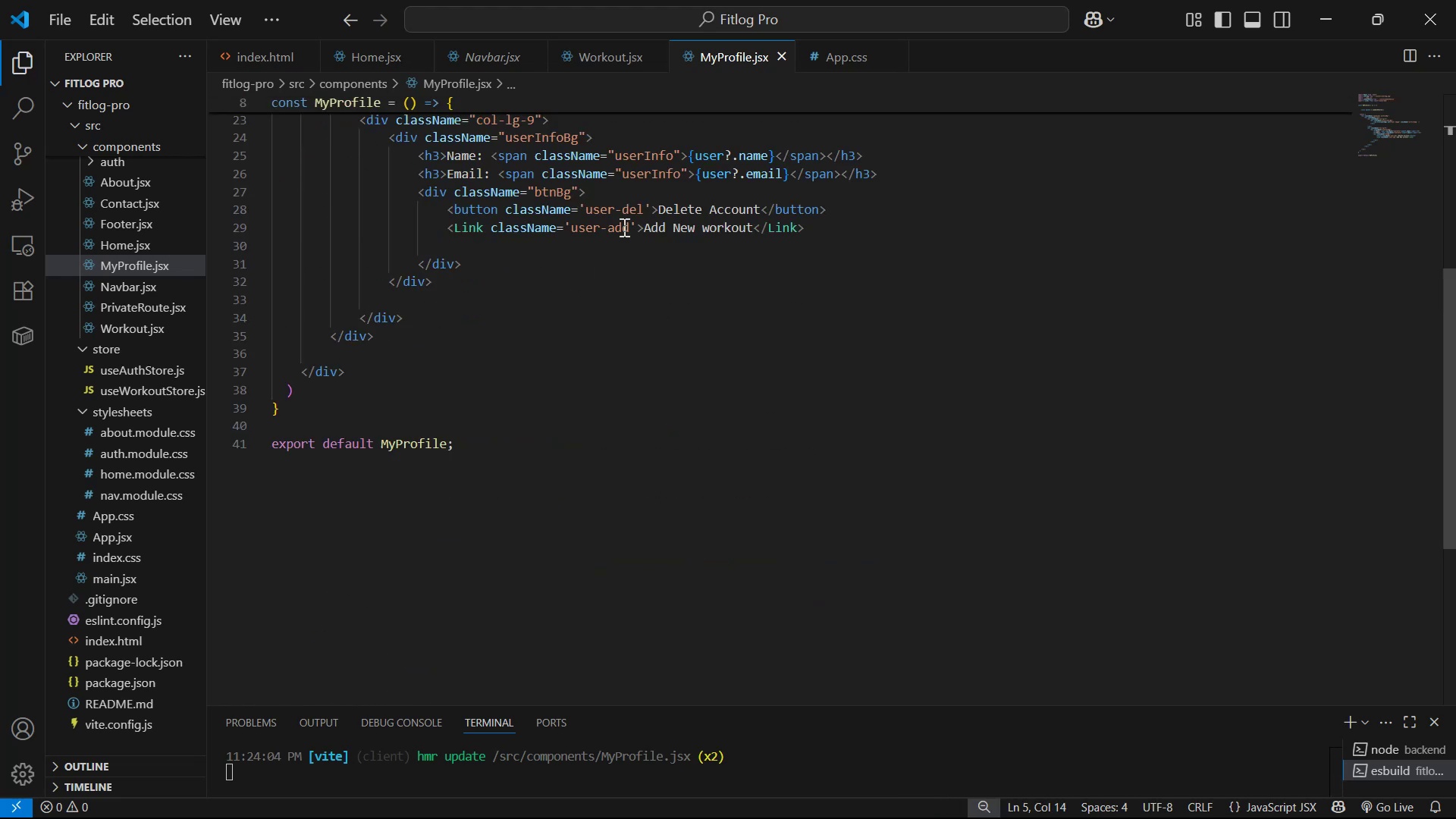 
left_click([636, 232])
 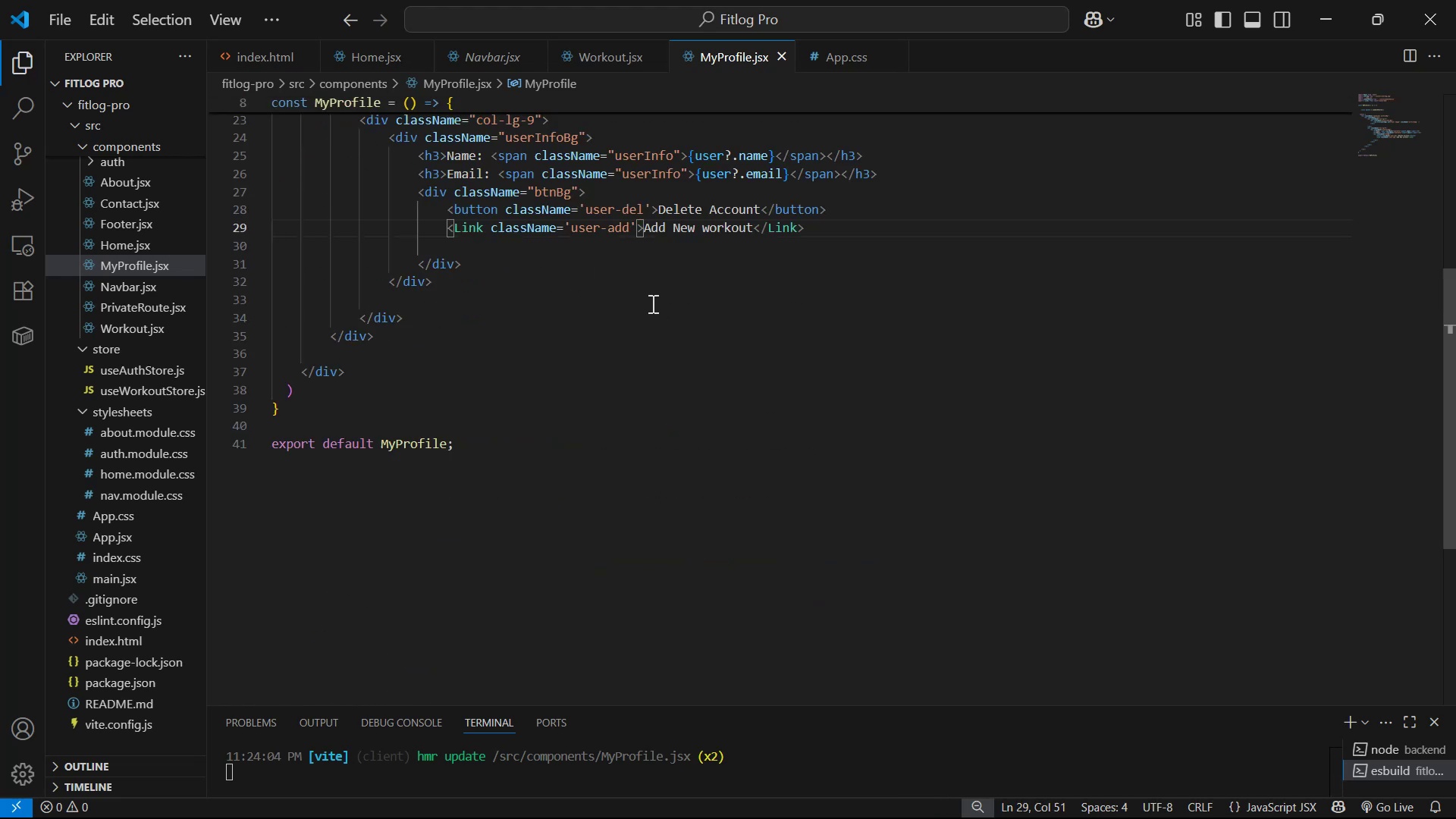 
key(Control+T)
 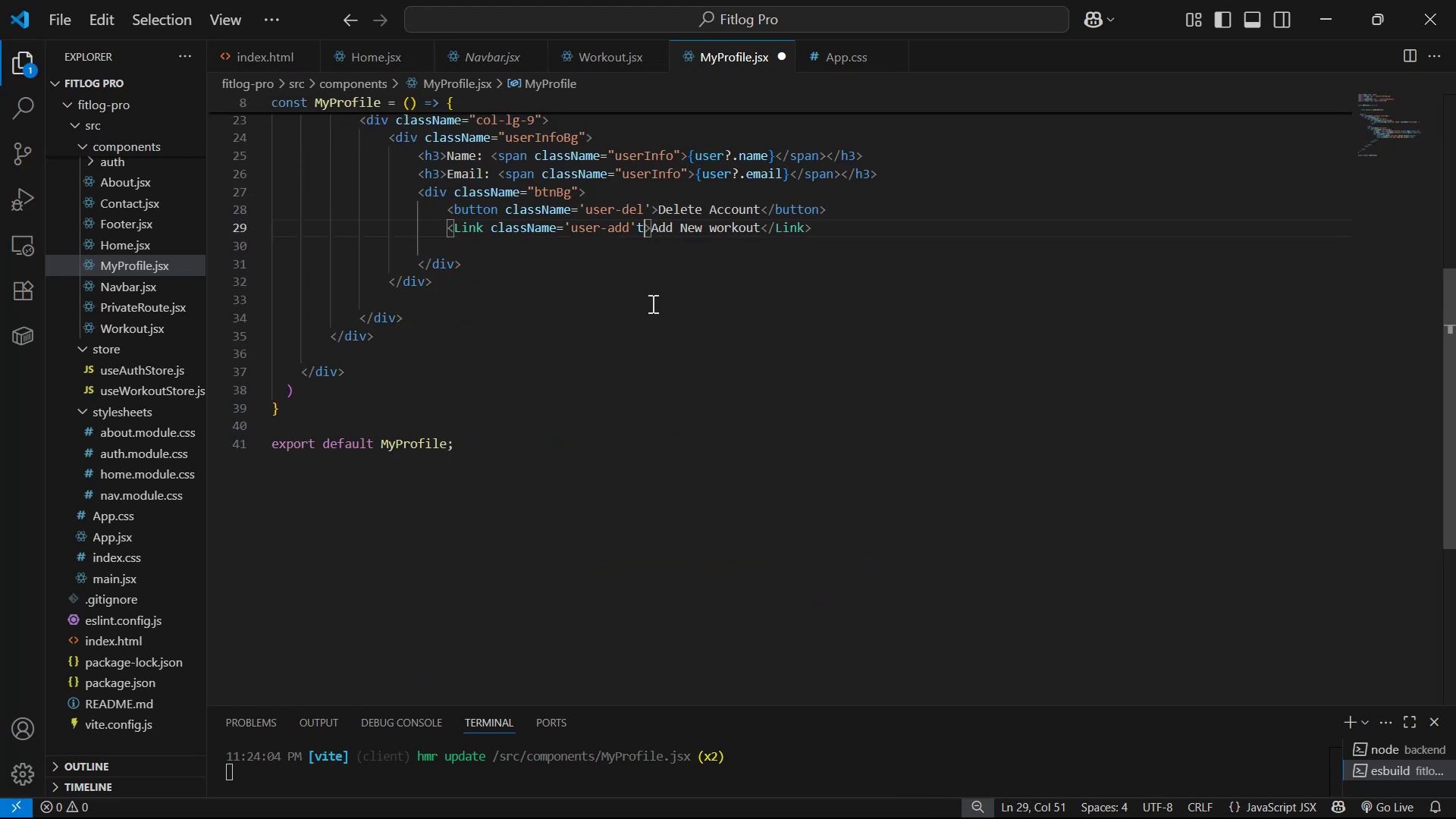 
key(P)
 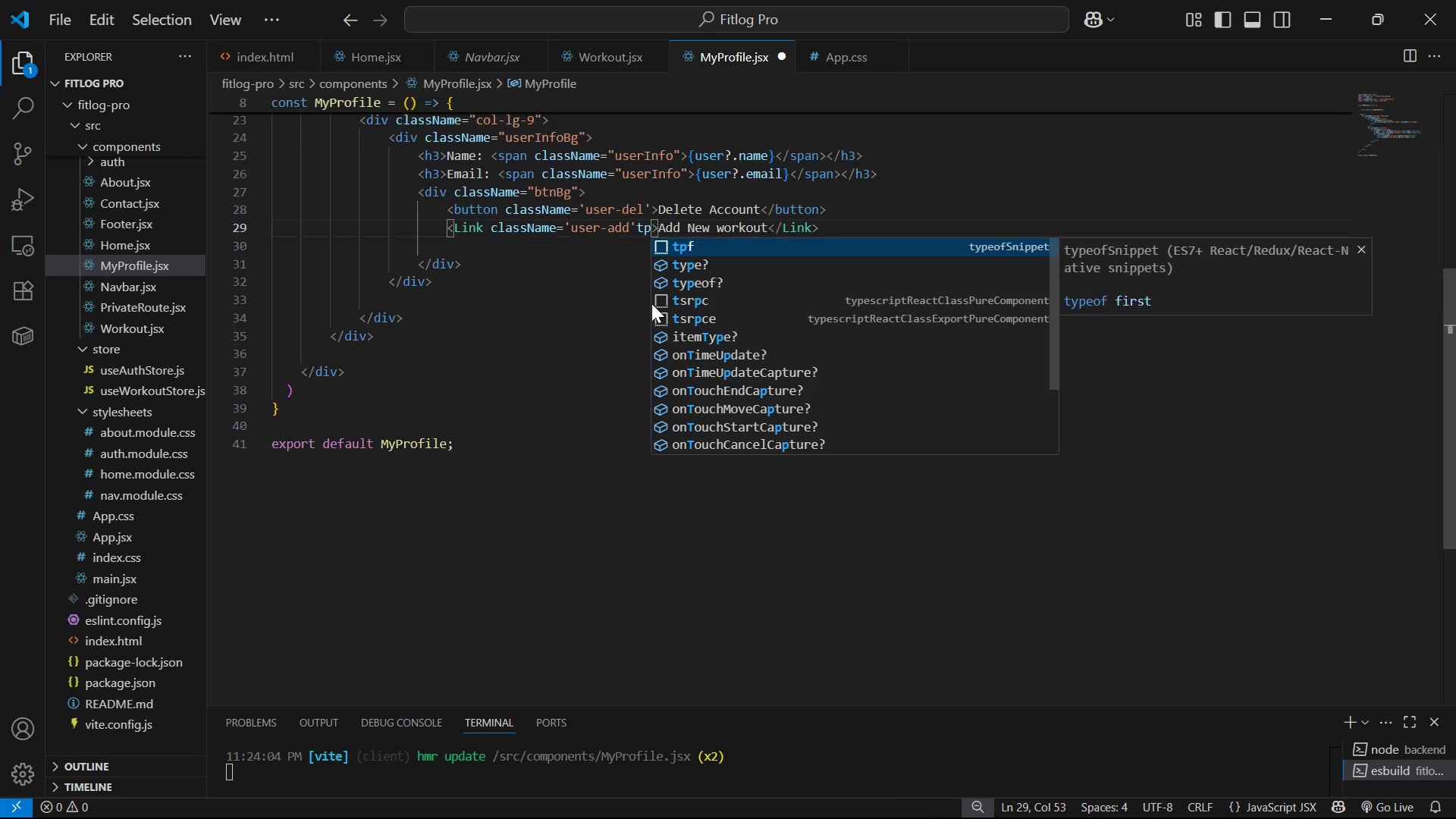 
key(Backspace)
 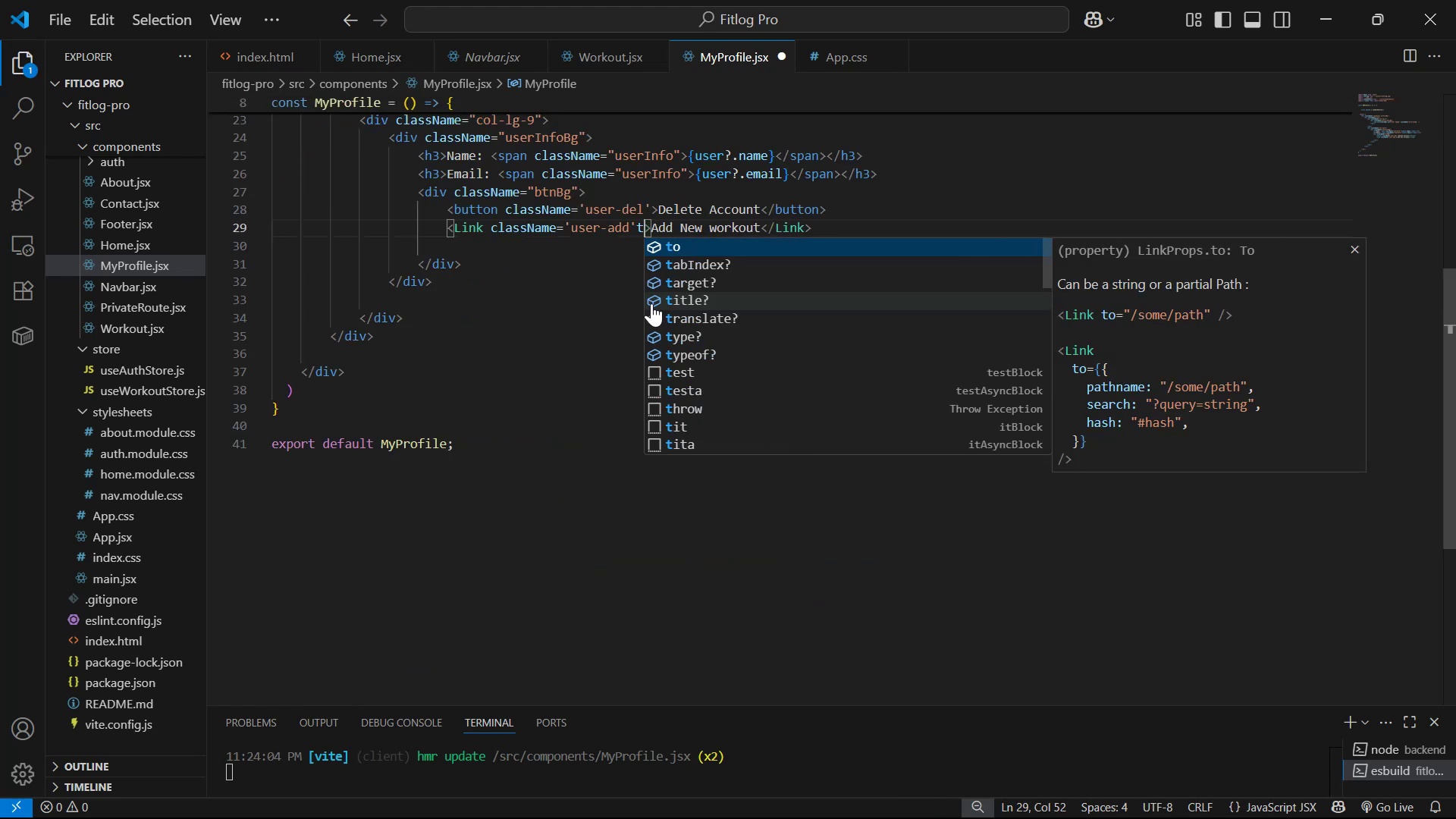 
key(O)
 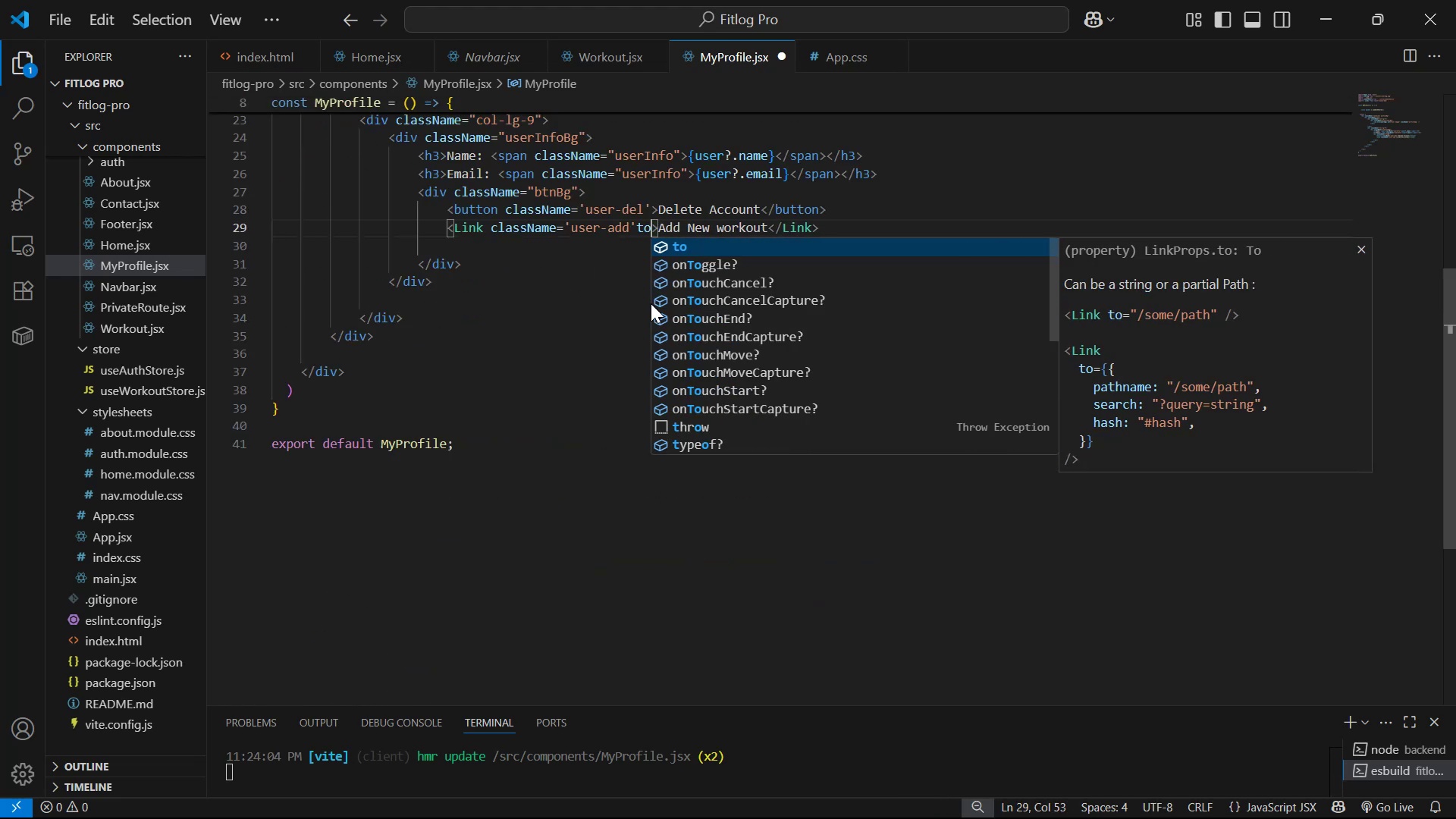 
key(Equal)
 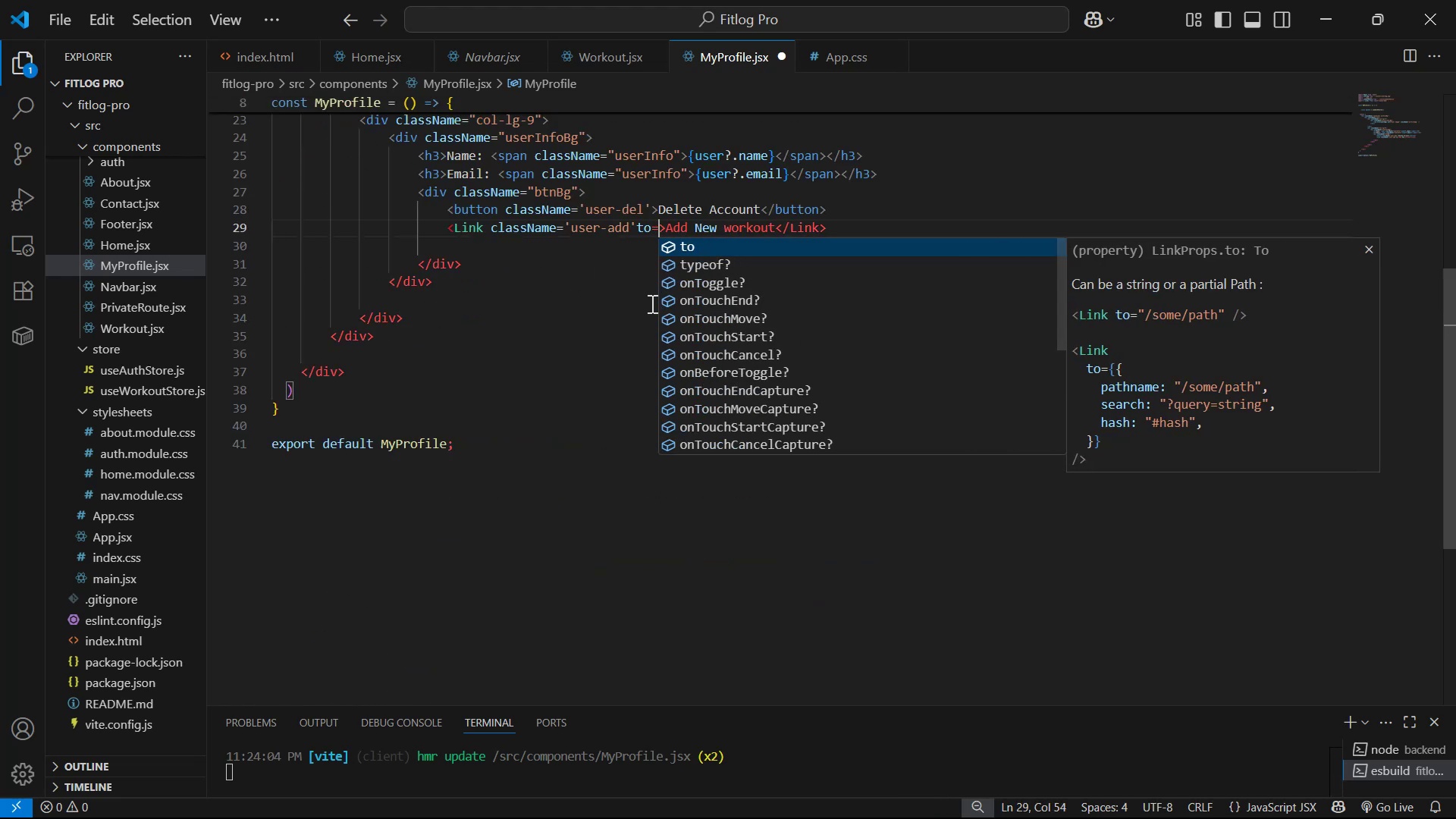 
key(Quote)
 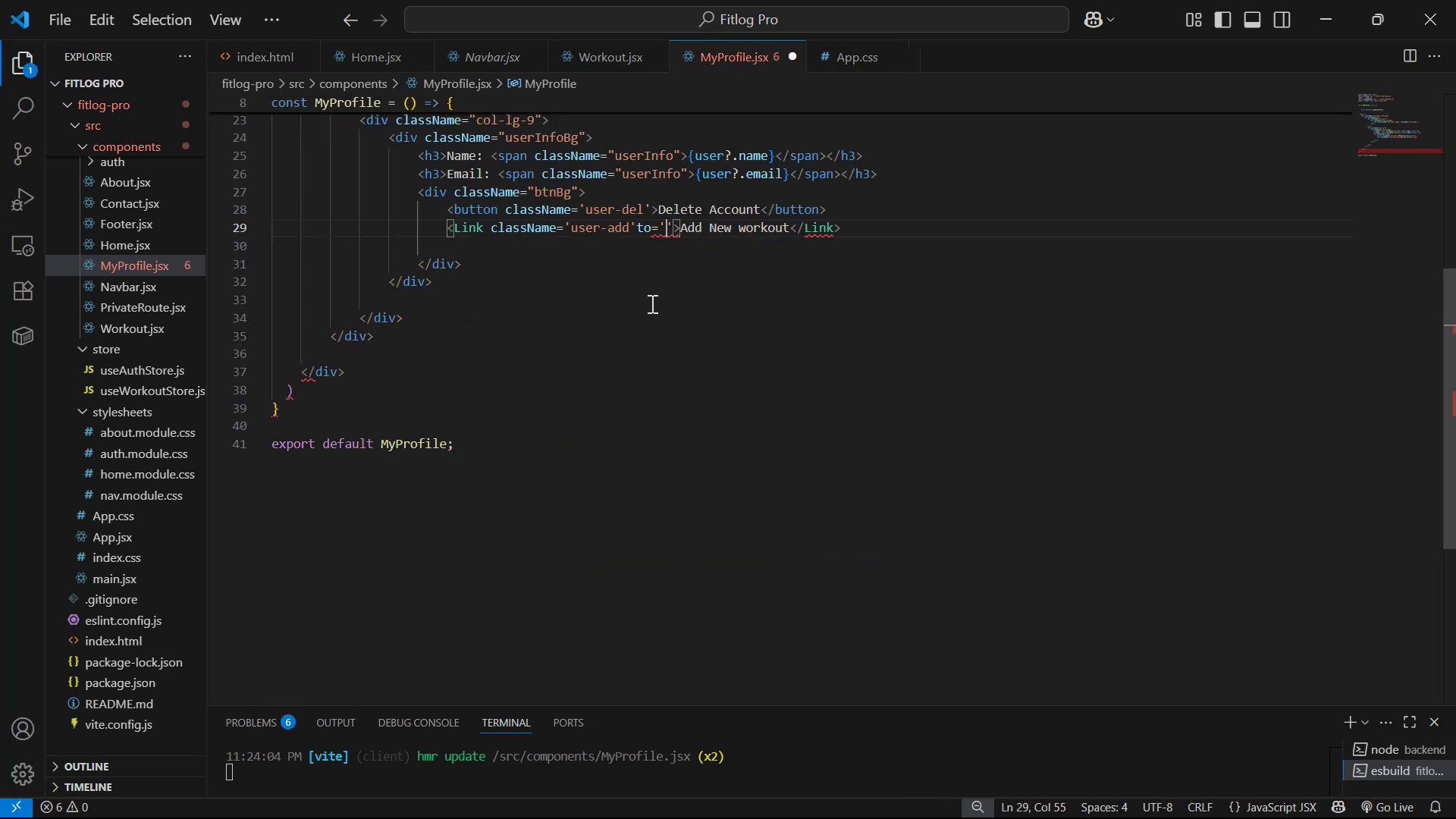 
key(Slash)
 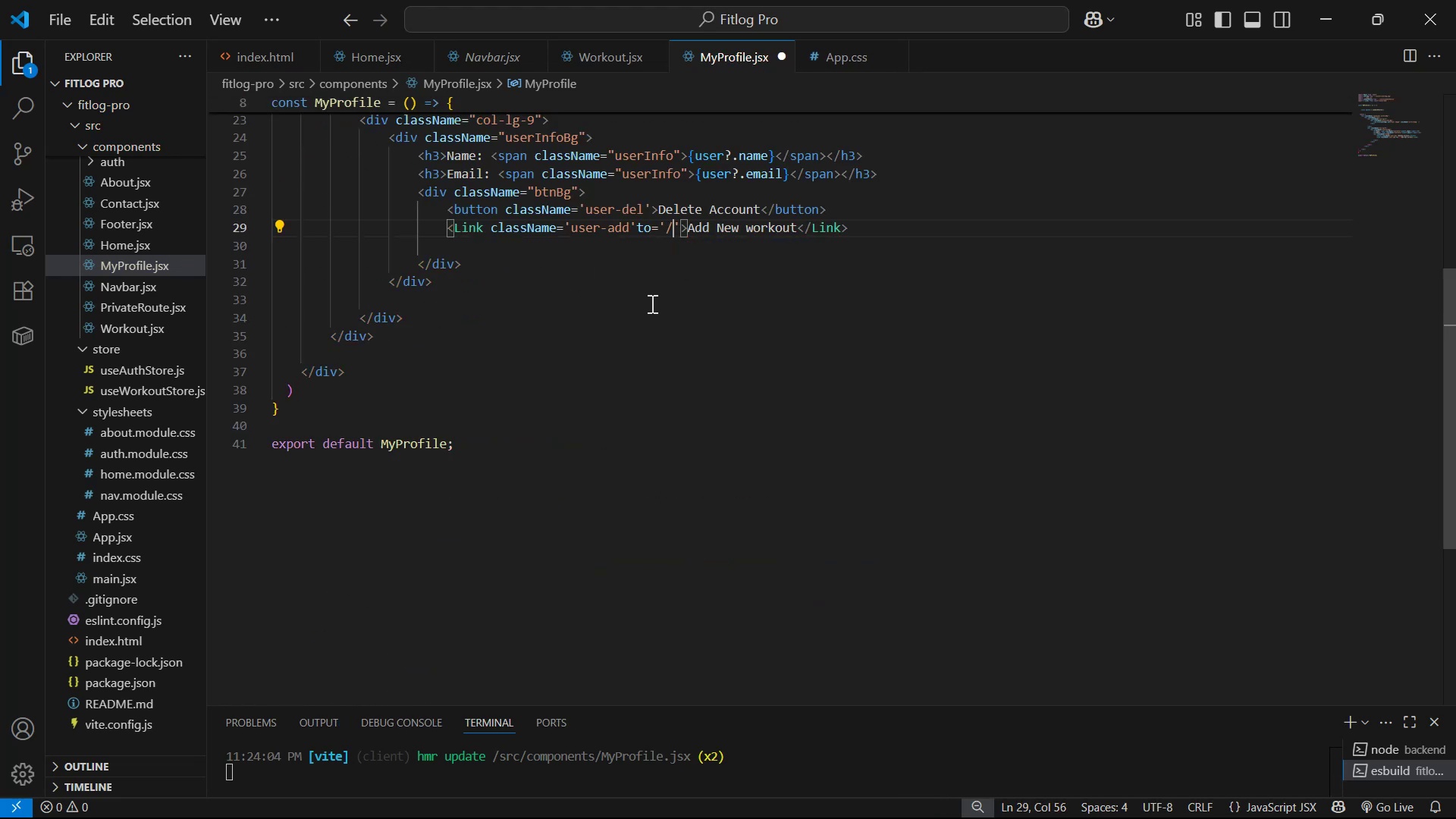 
key(Control+S)
 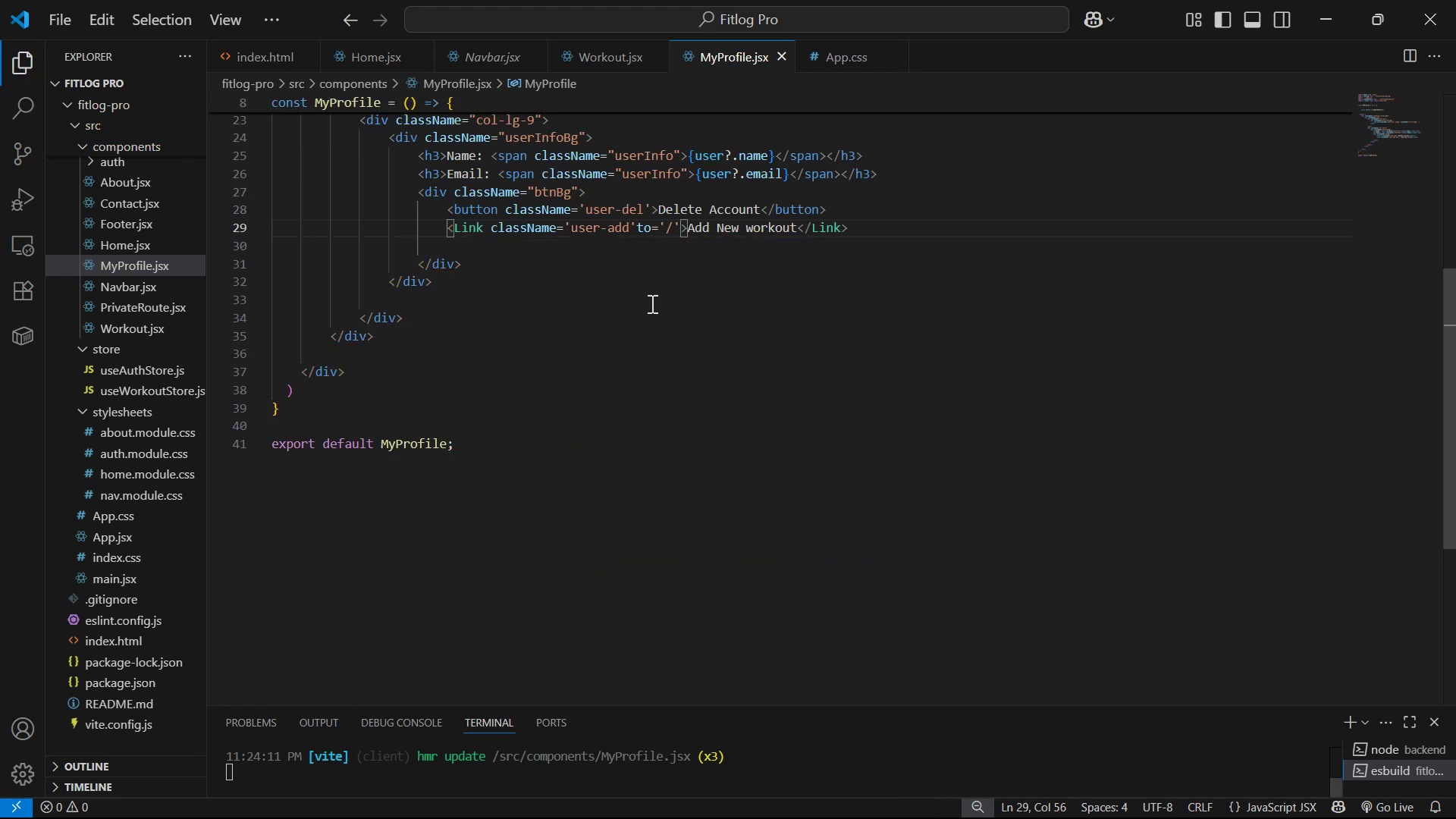 
key(Alt+Tab)
 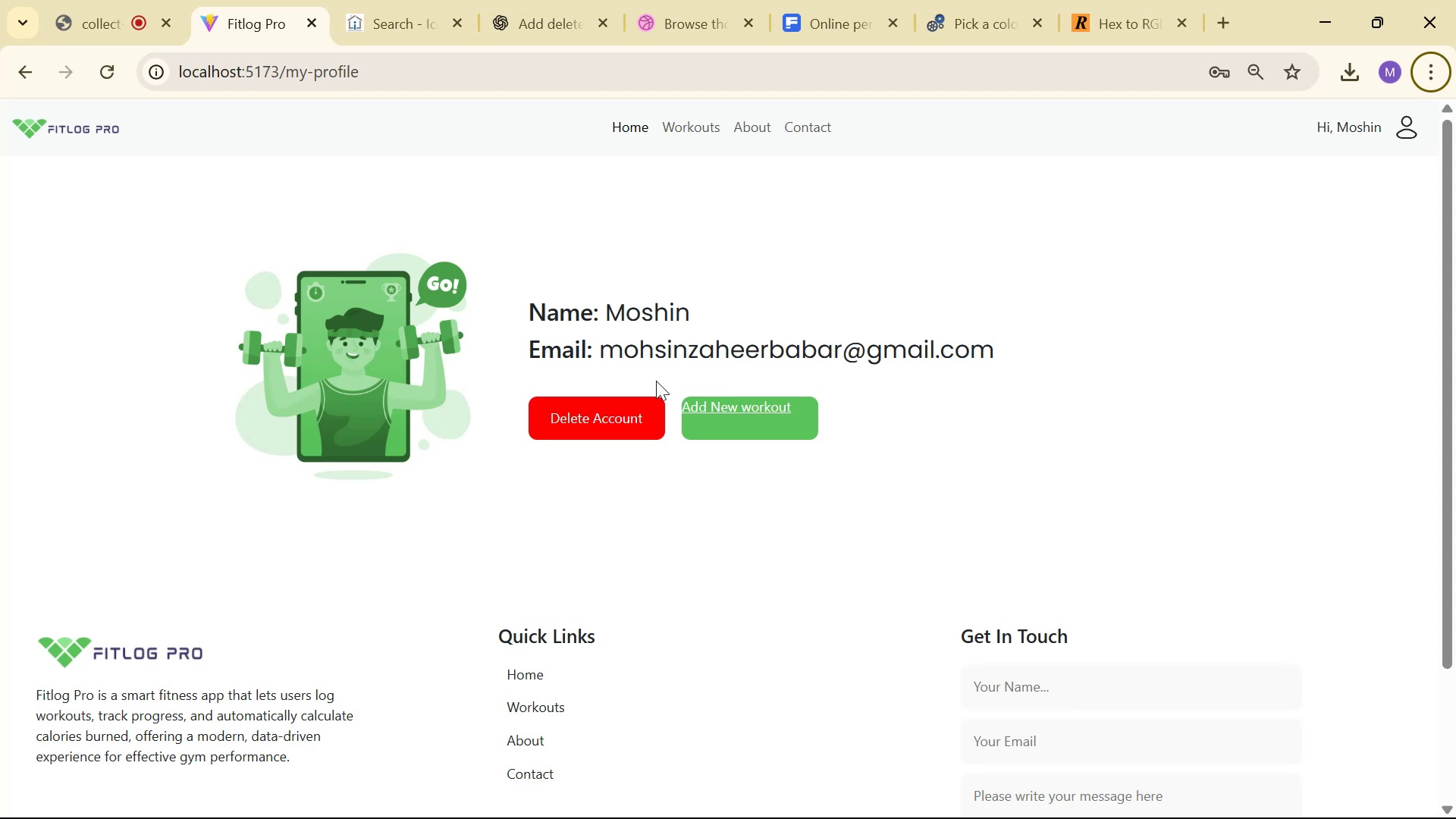 
key(Alt+AltLeft)
 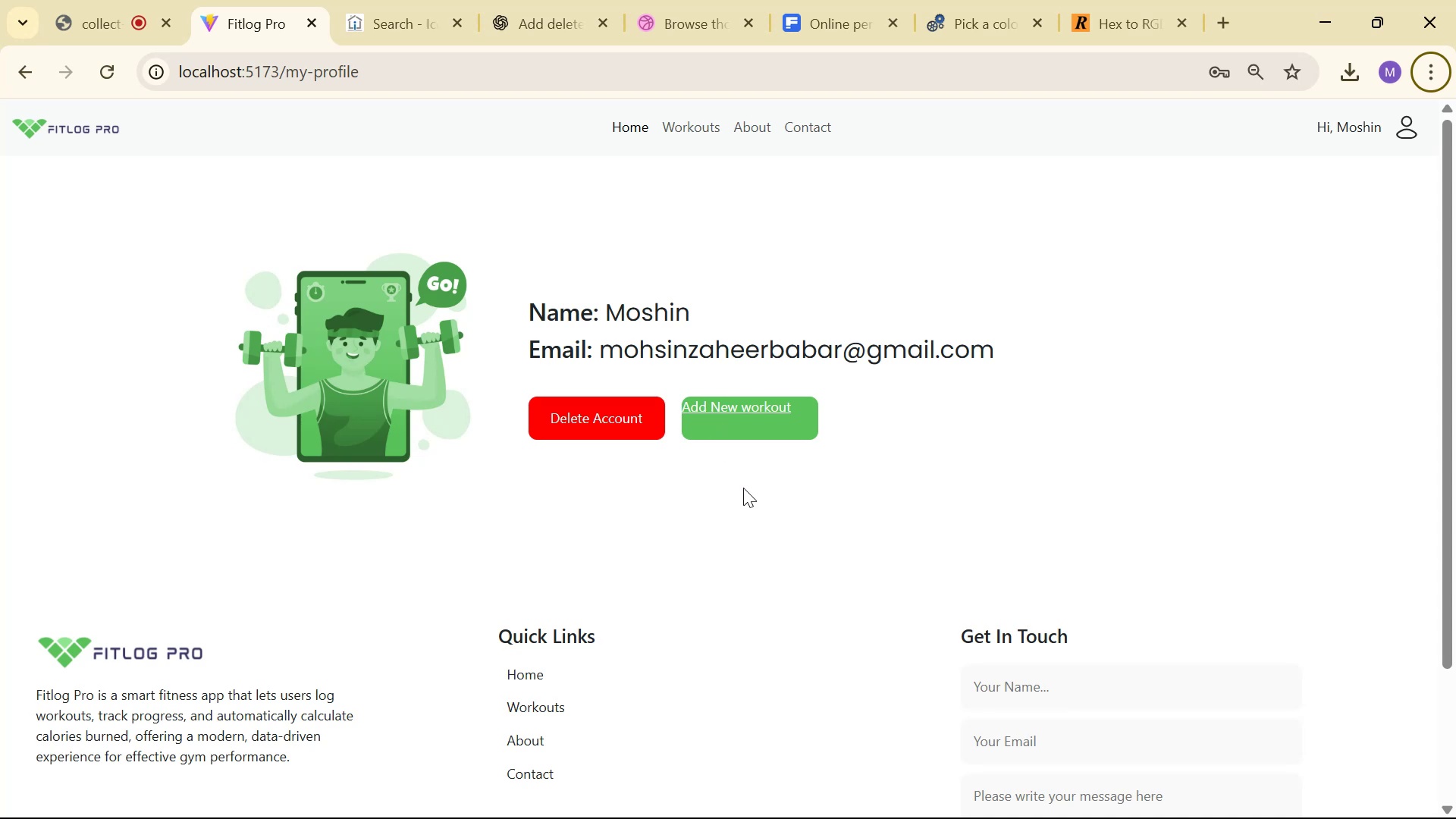 
key(Alt+Tab)
 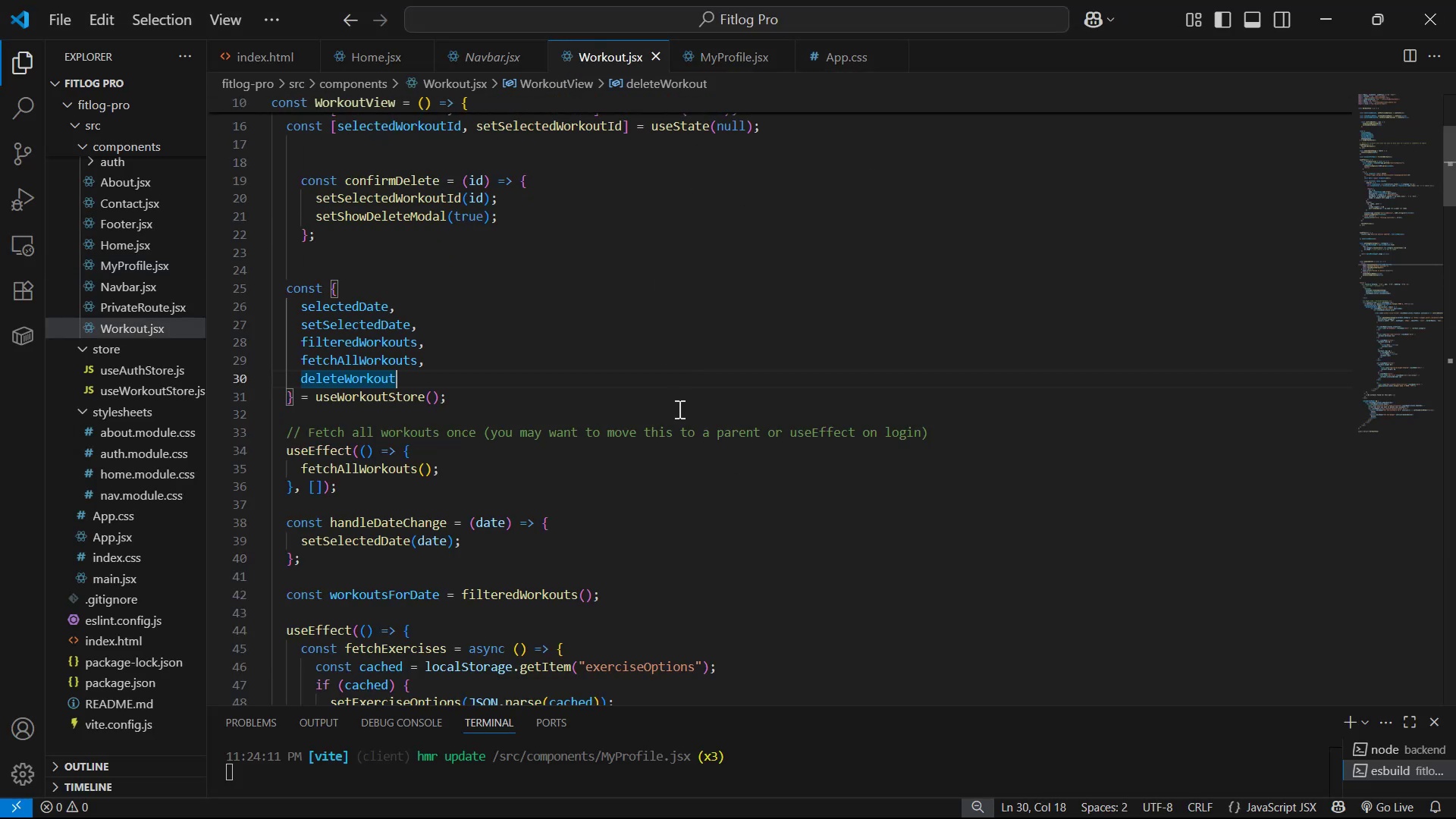 
left_click([729, 61])
 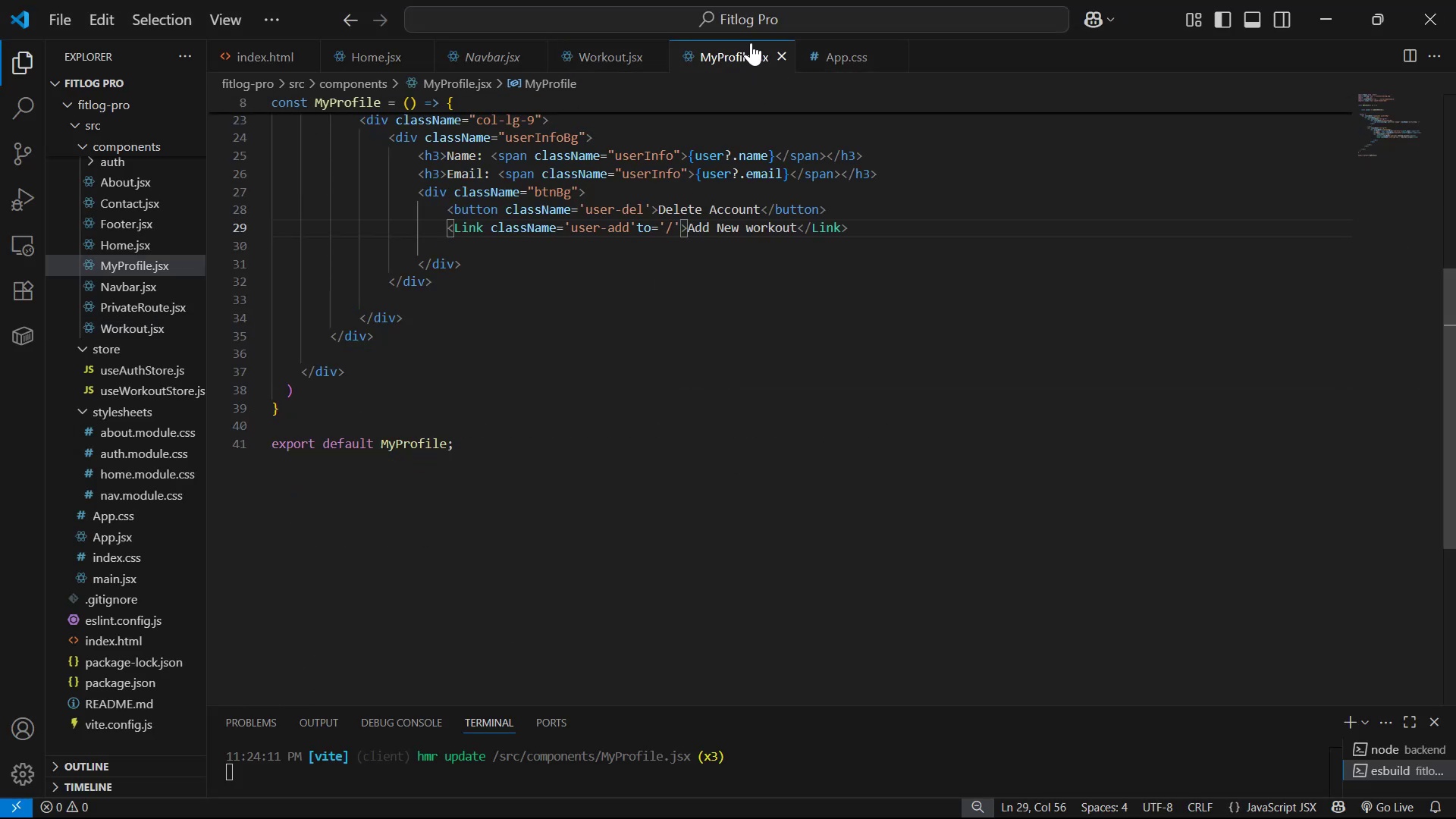 
left_click([838, 61])
 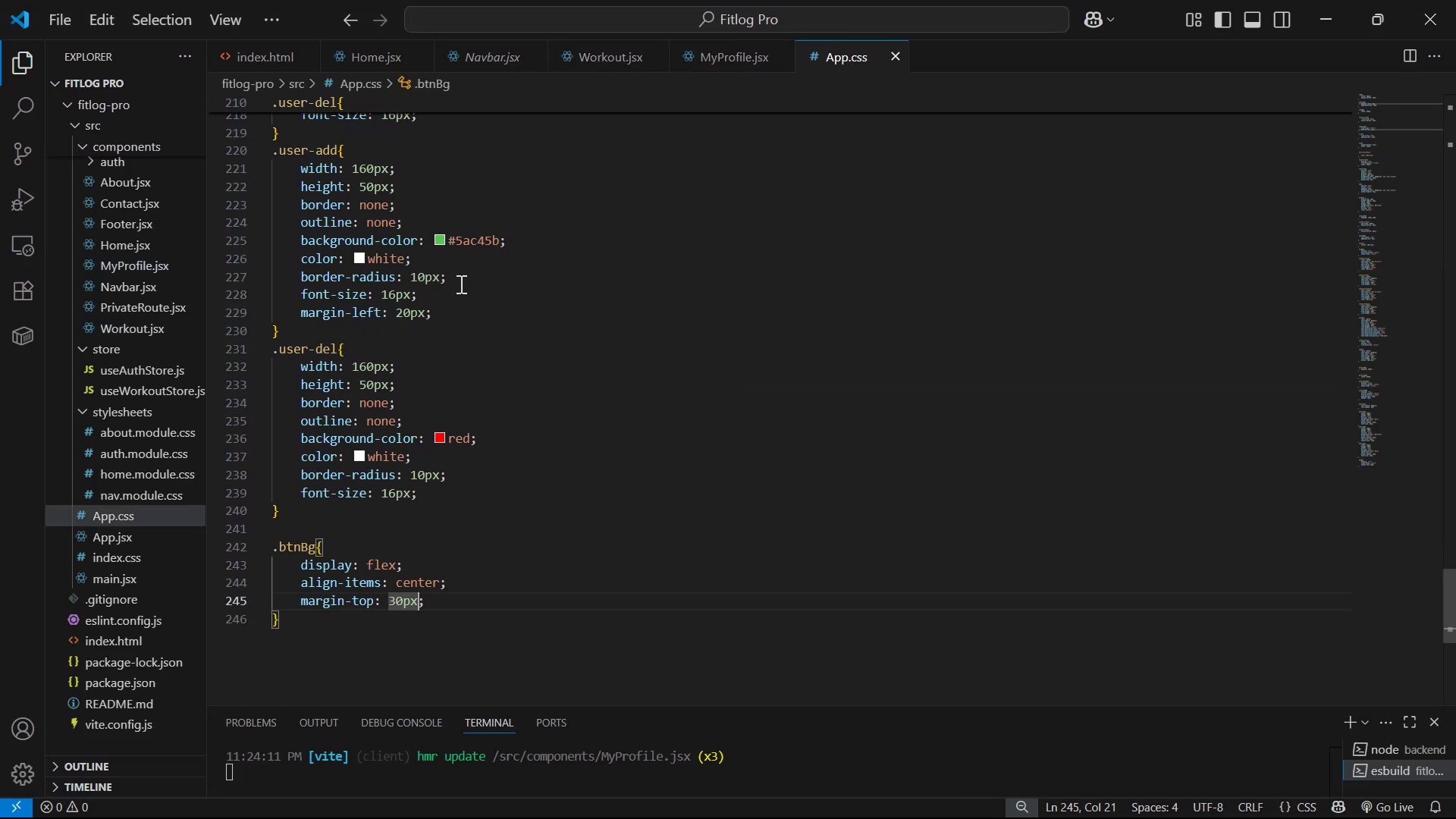 
left_click([465, 315])
 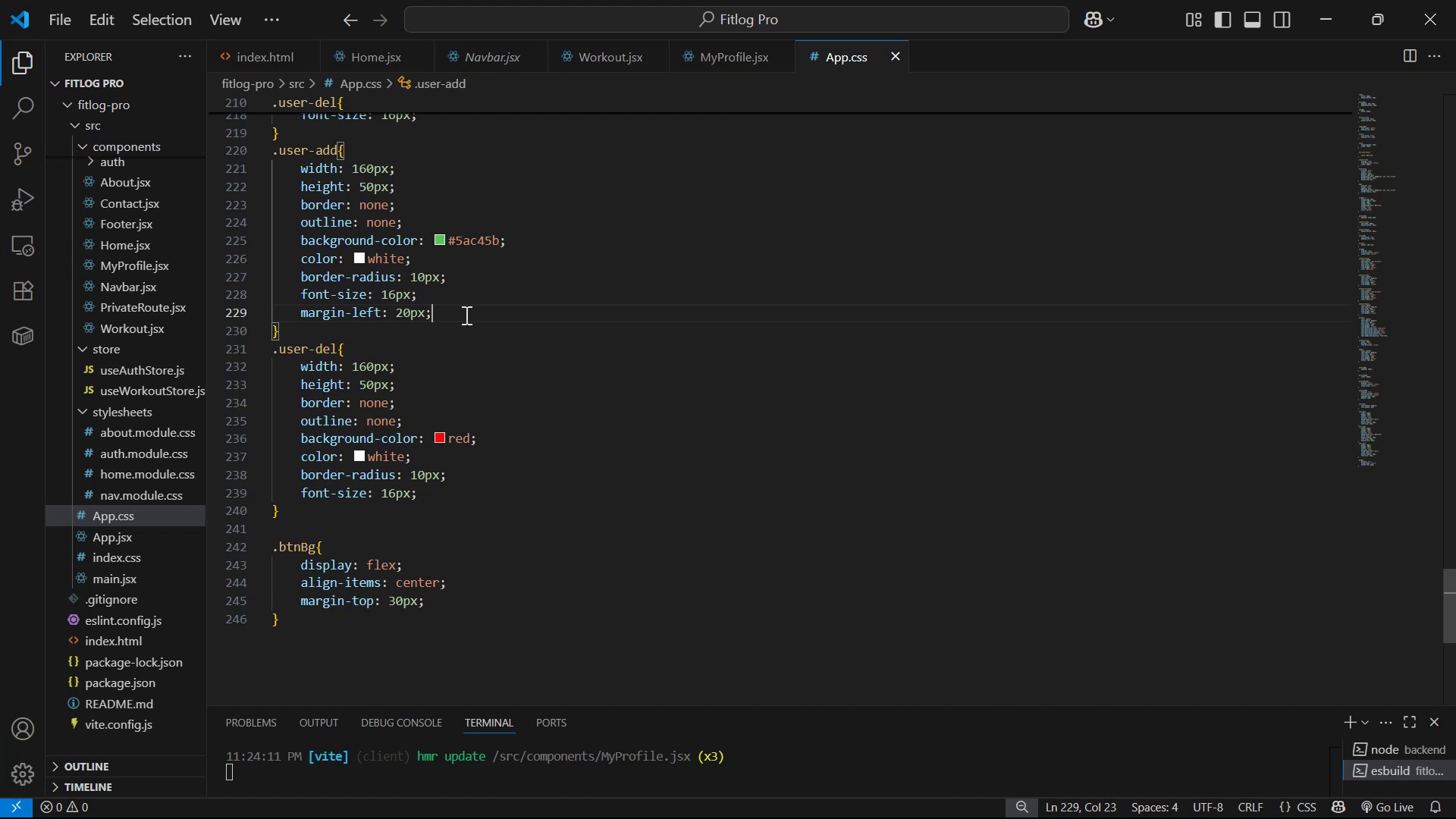 
key(Enter)
 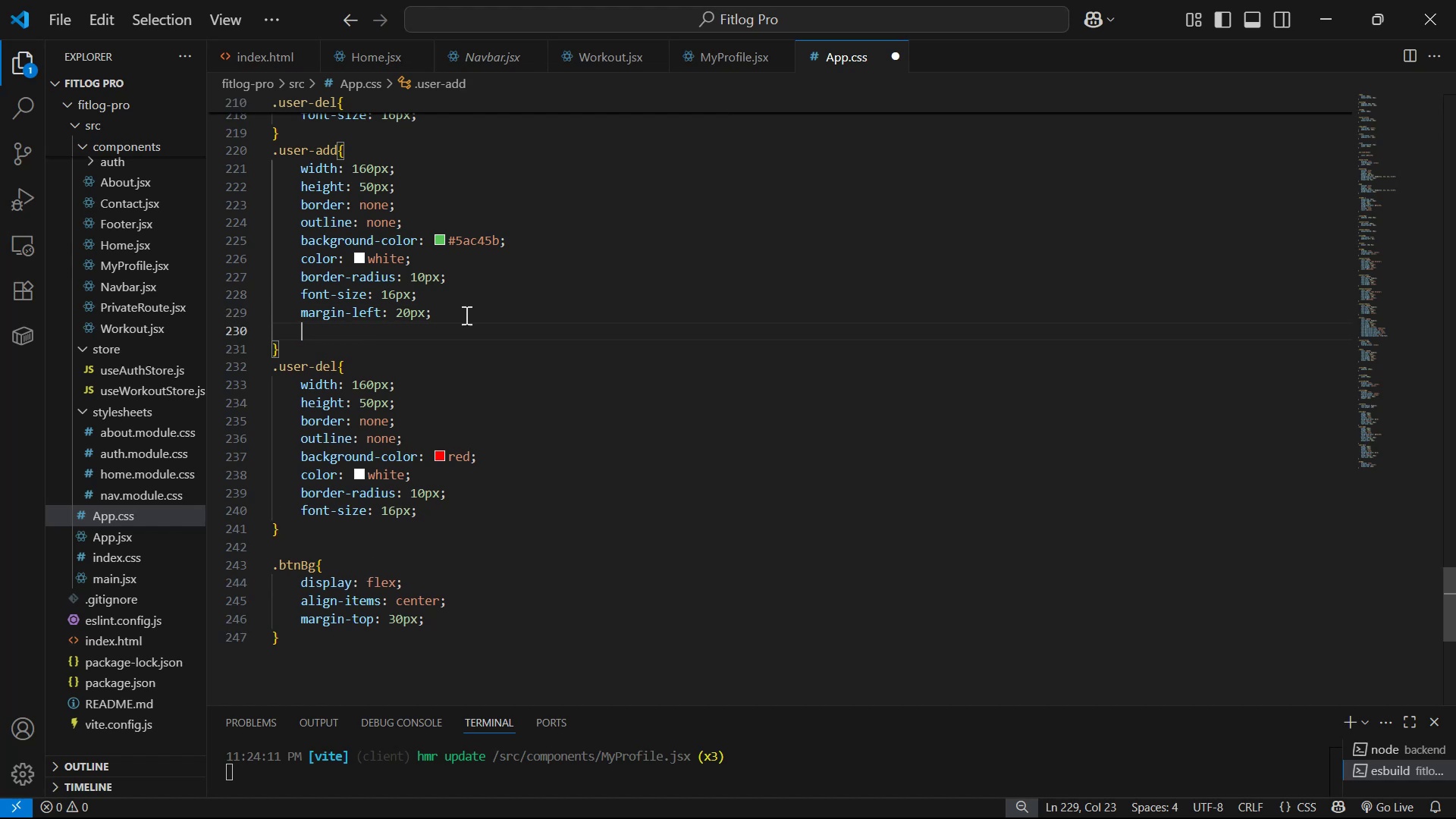 
type(dis)
 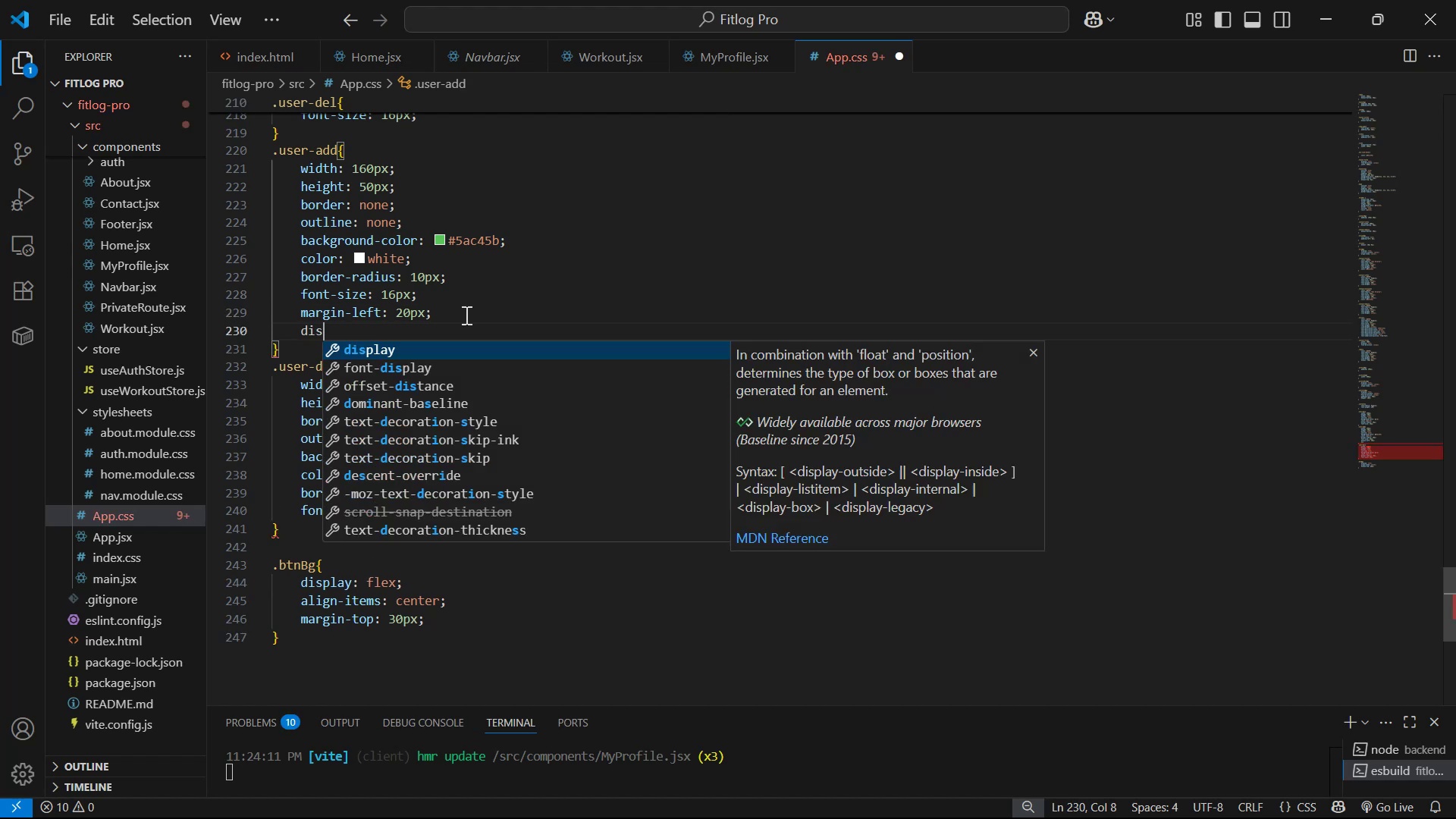 
key(Enter)
 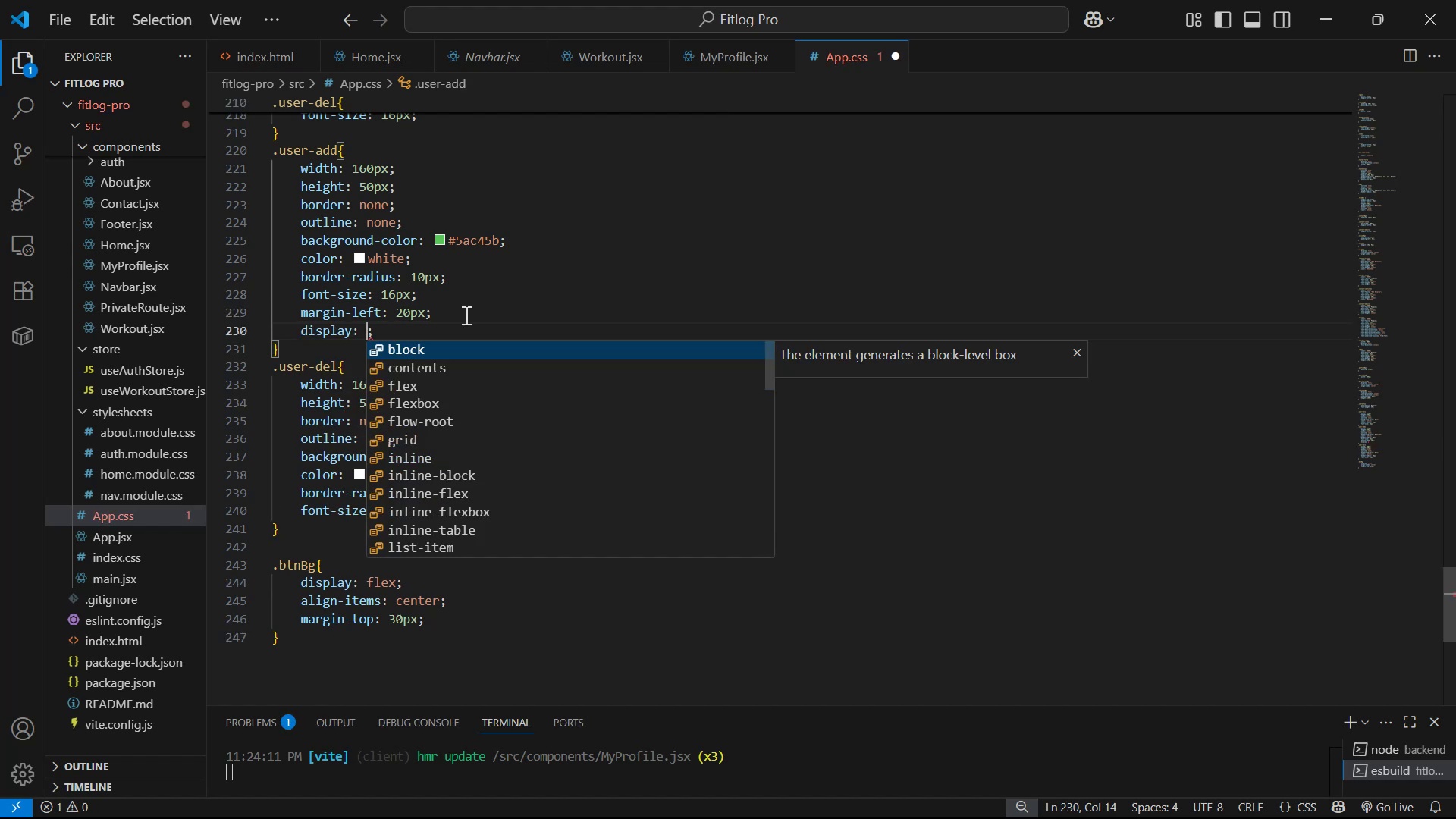 
key(ArrowDown)
 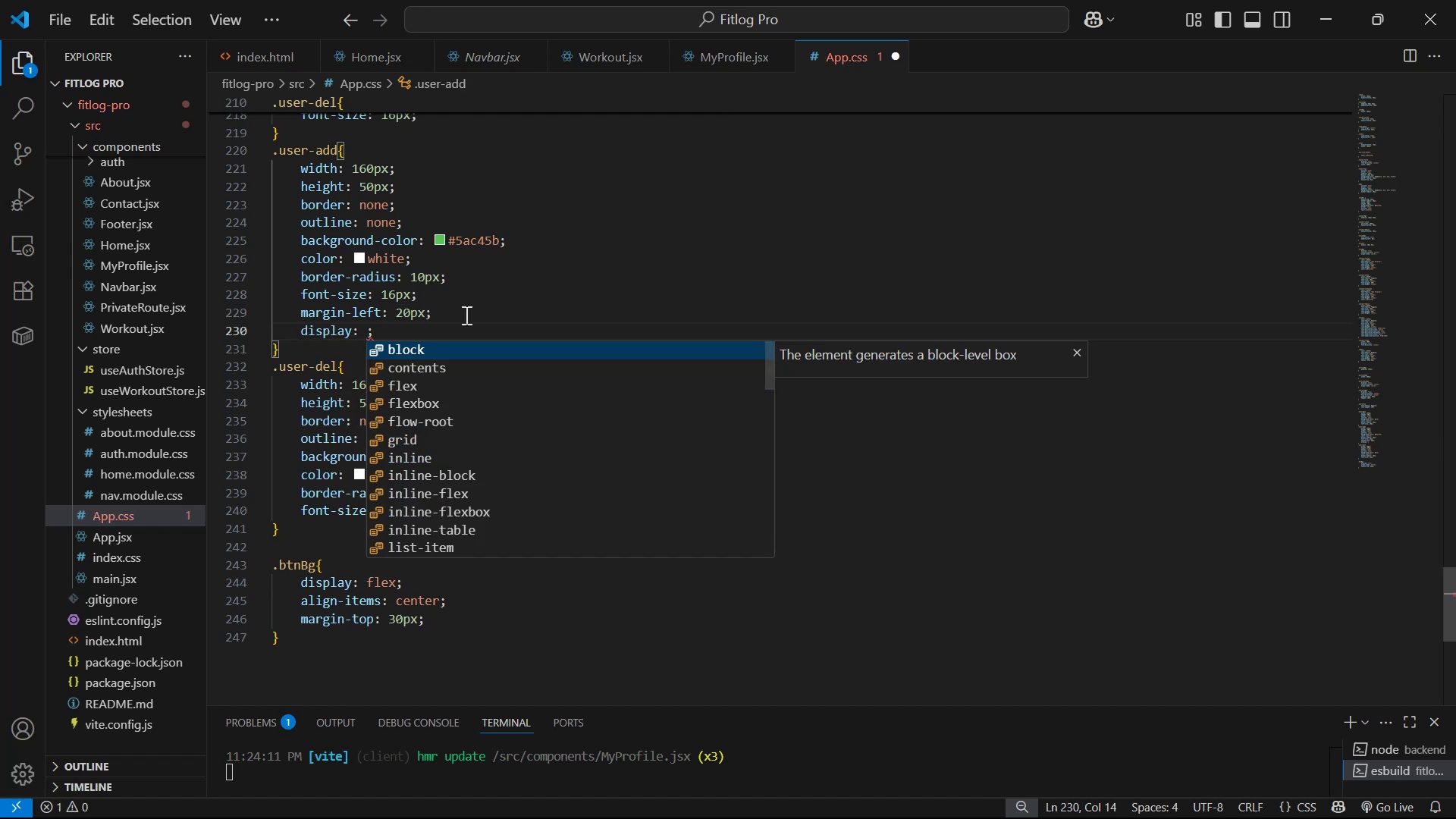 
key(ArrowDown)
 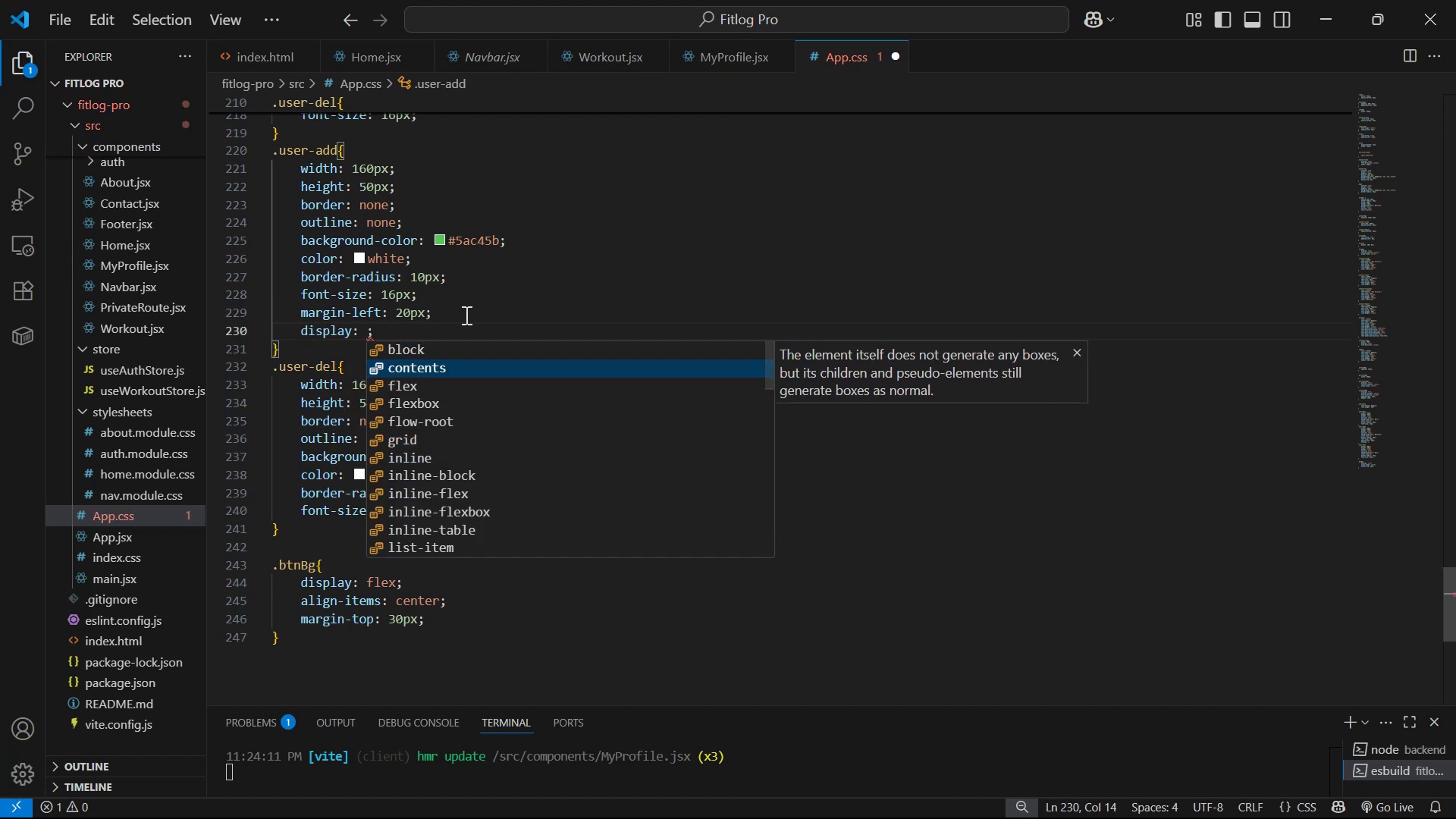 
key(Enter)
 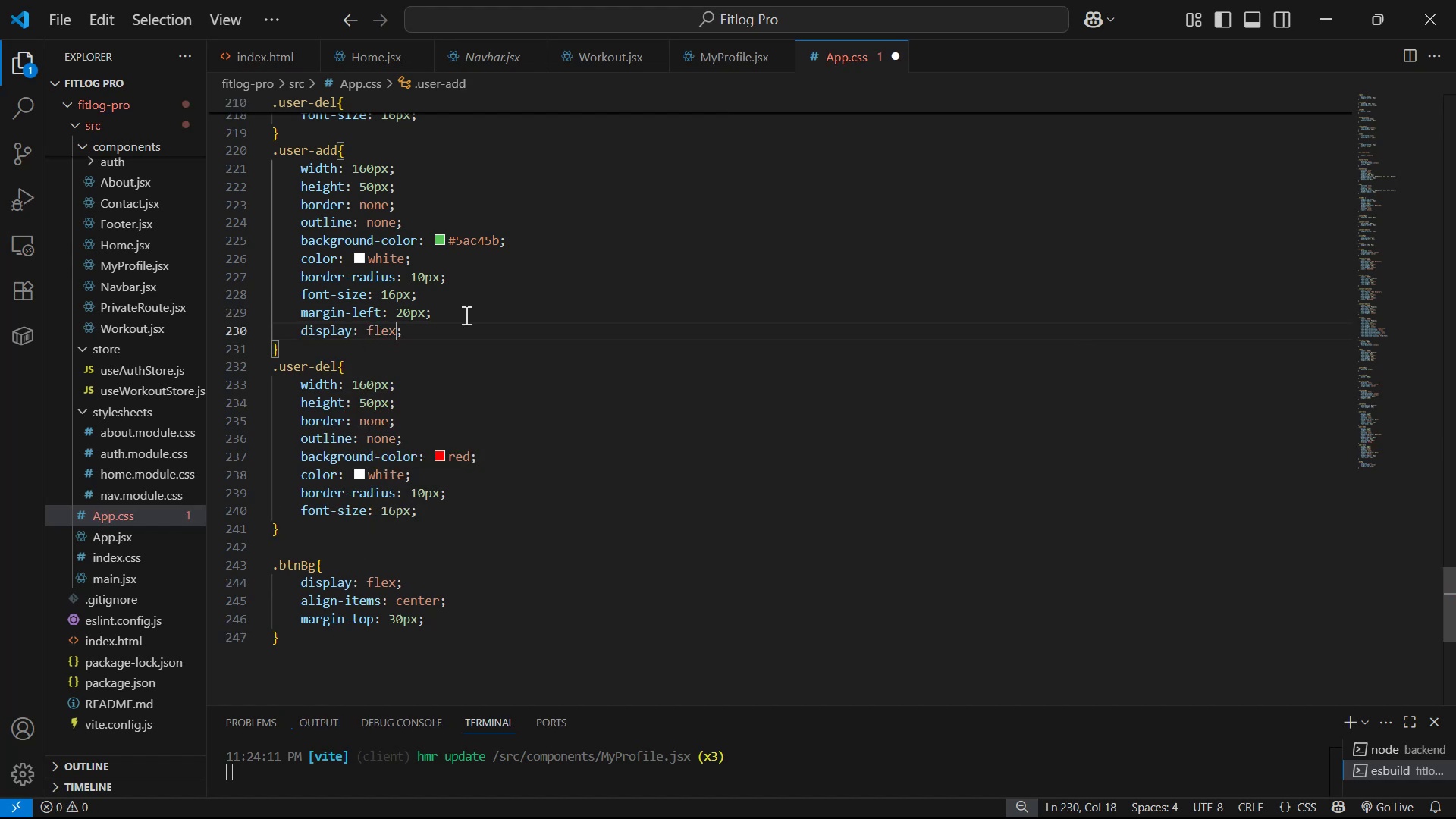 
key(ArrowRight)
 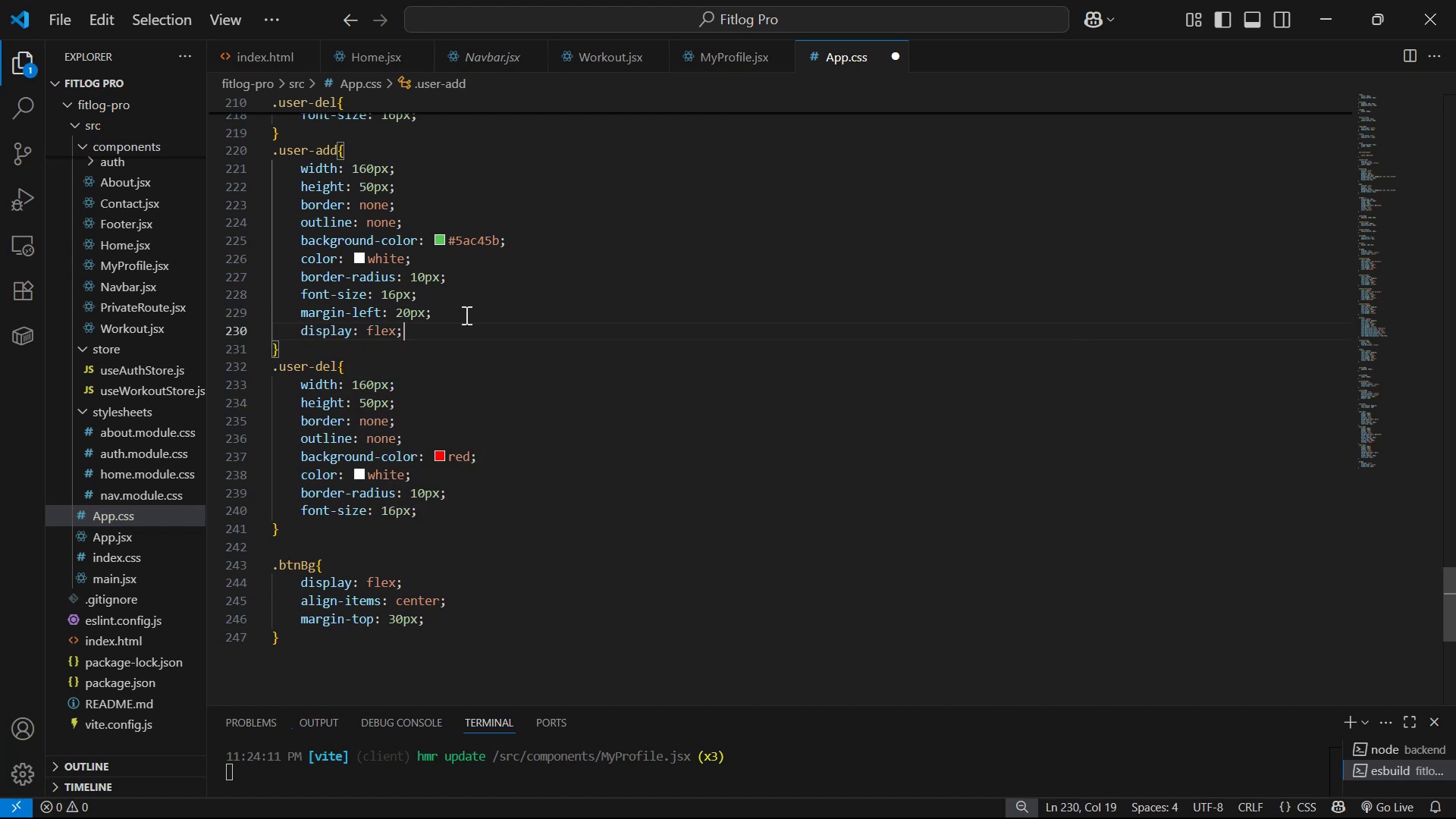 
key(Enter)
 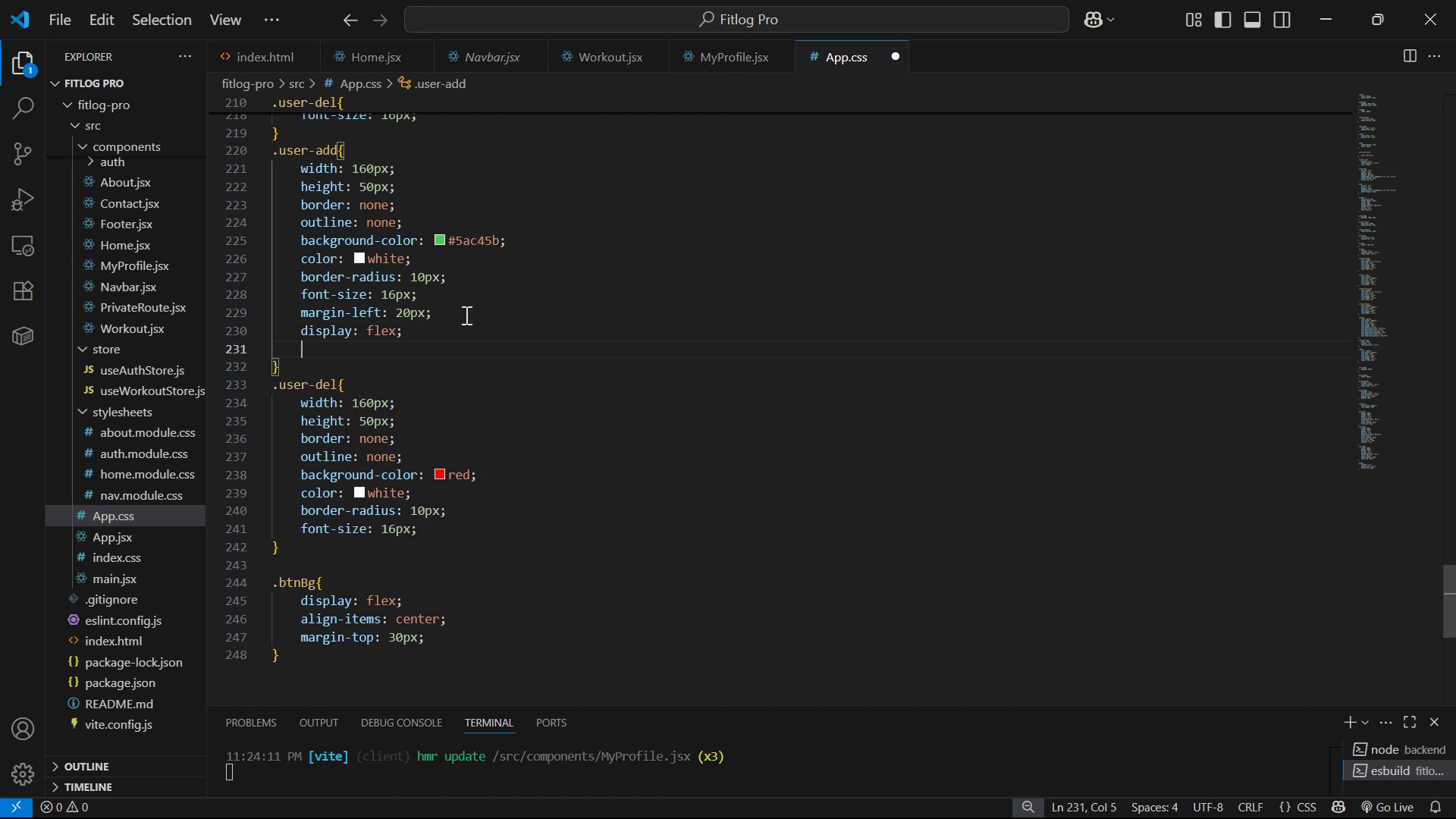 
type(jus)
 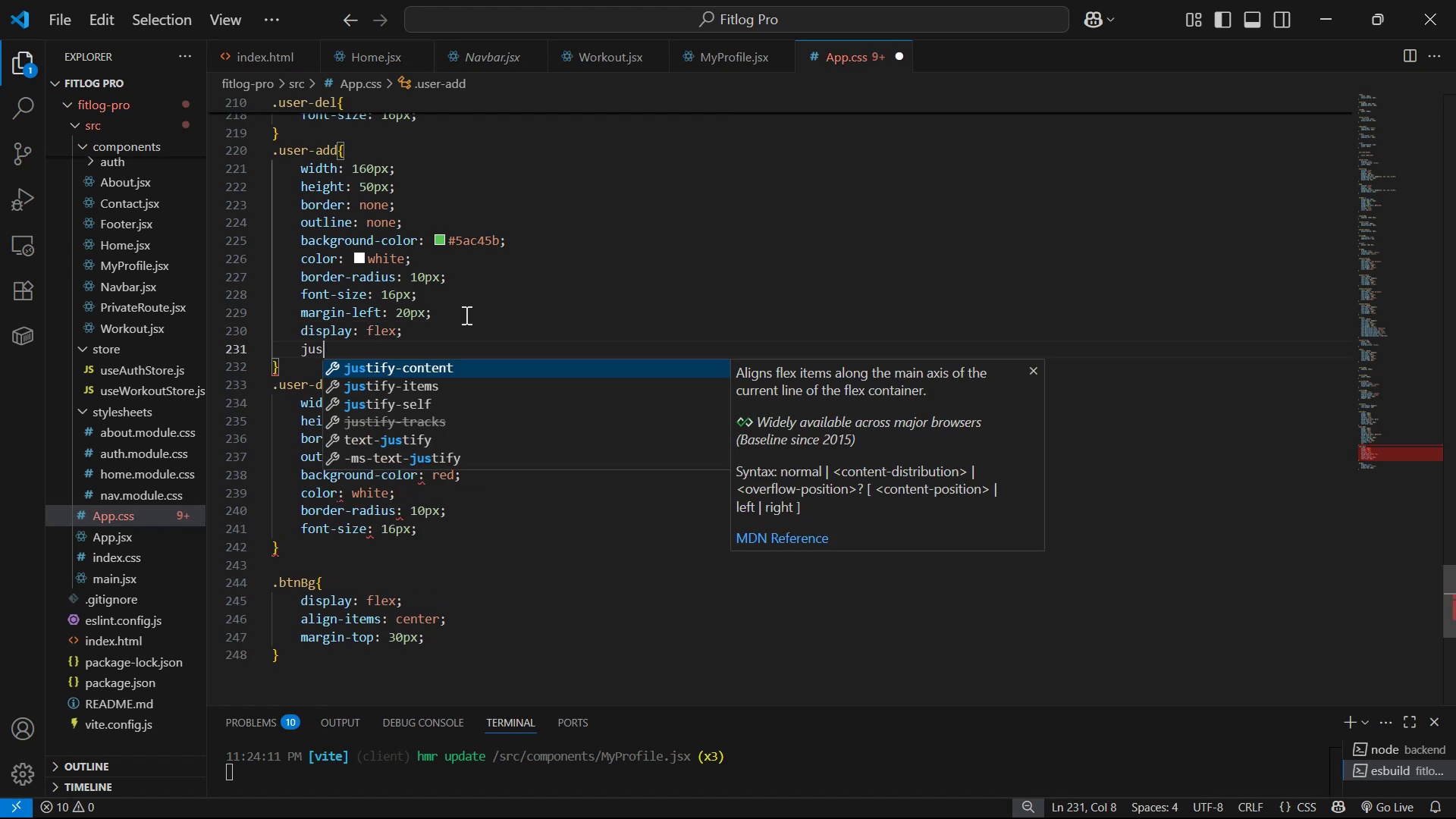 
key(Enter)
 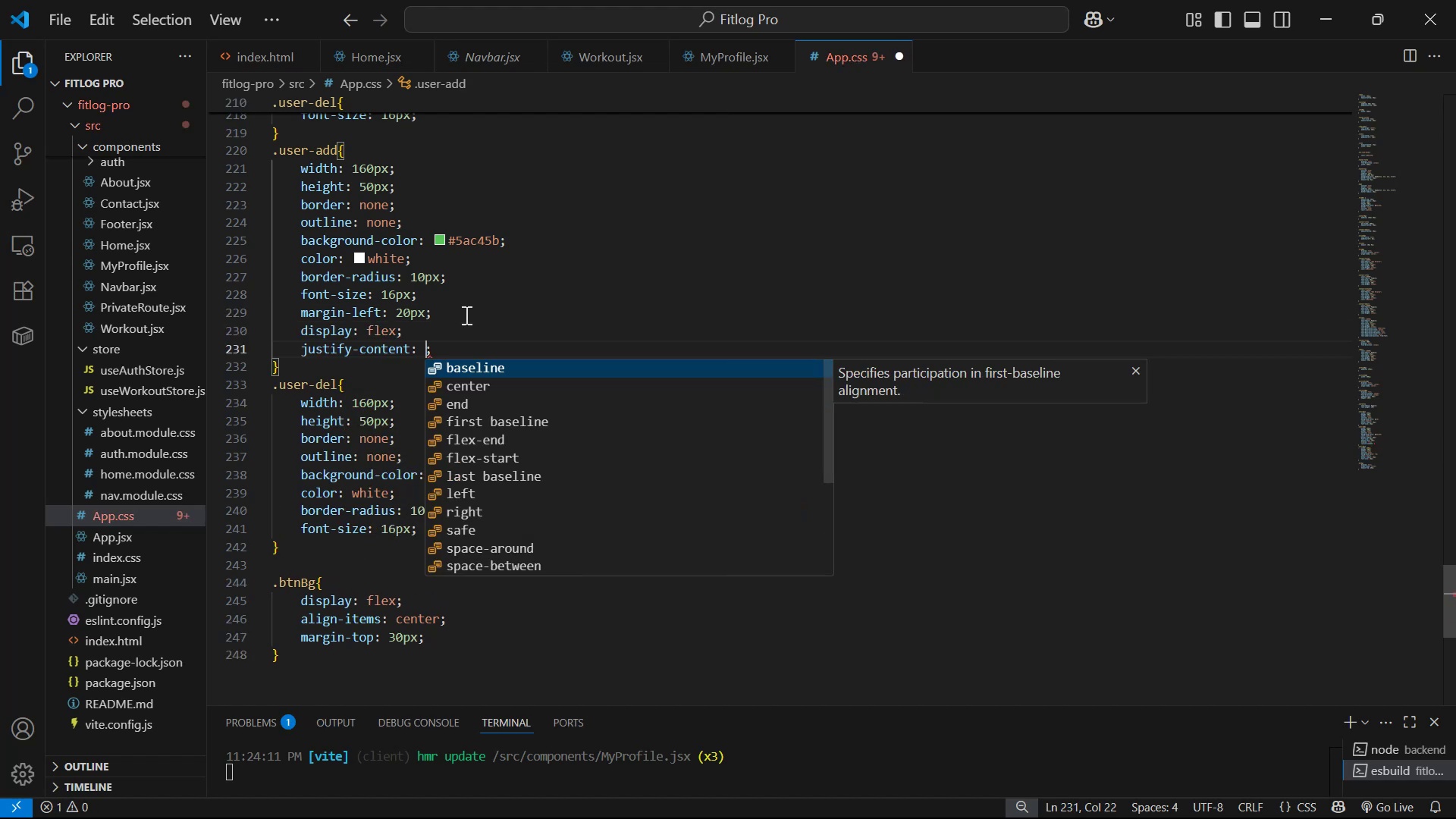 
key(ArrowDown)
 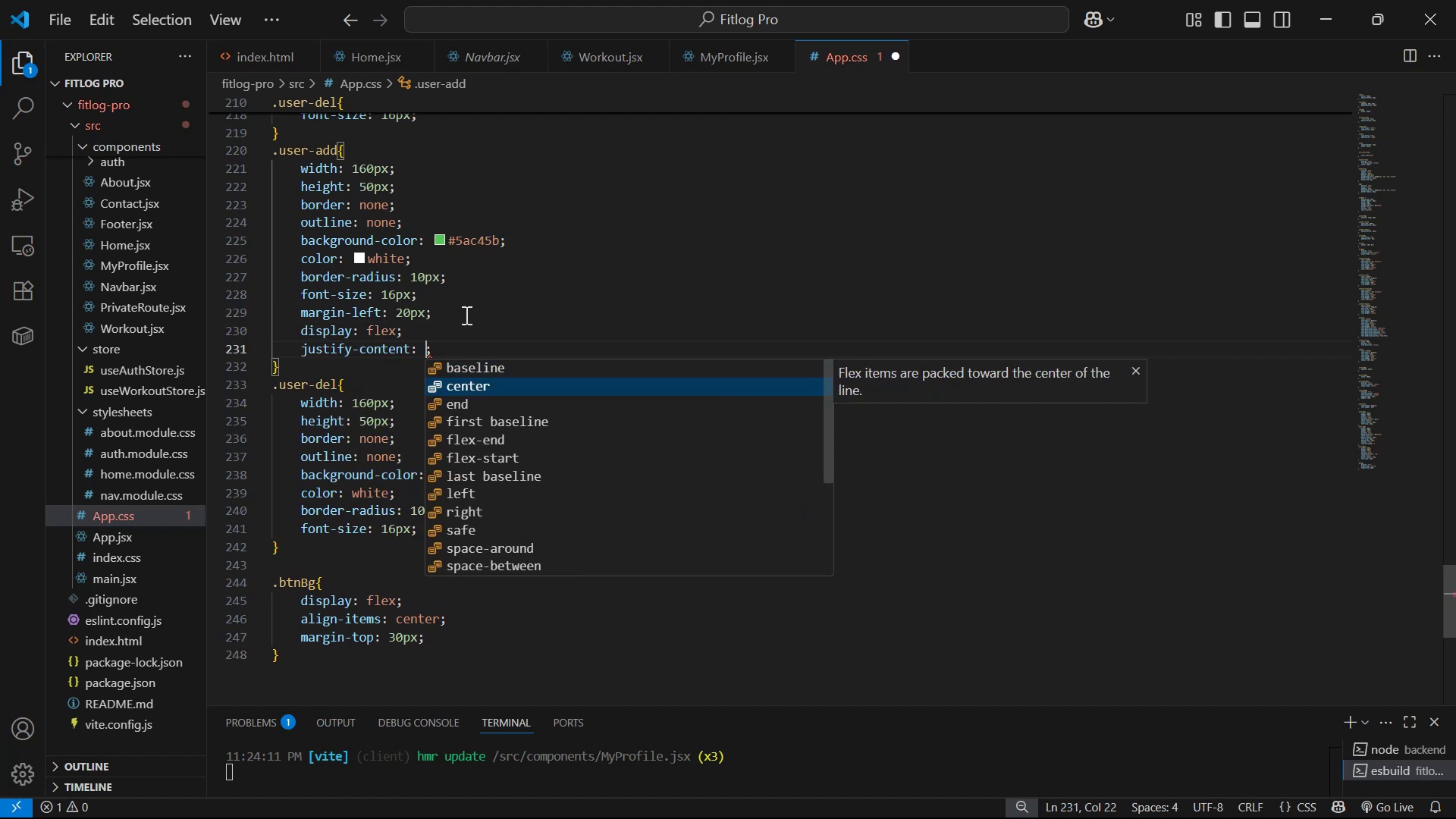 
key(Enter)
 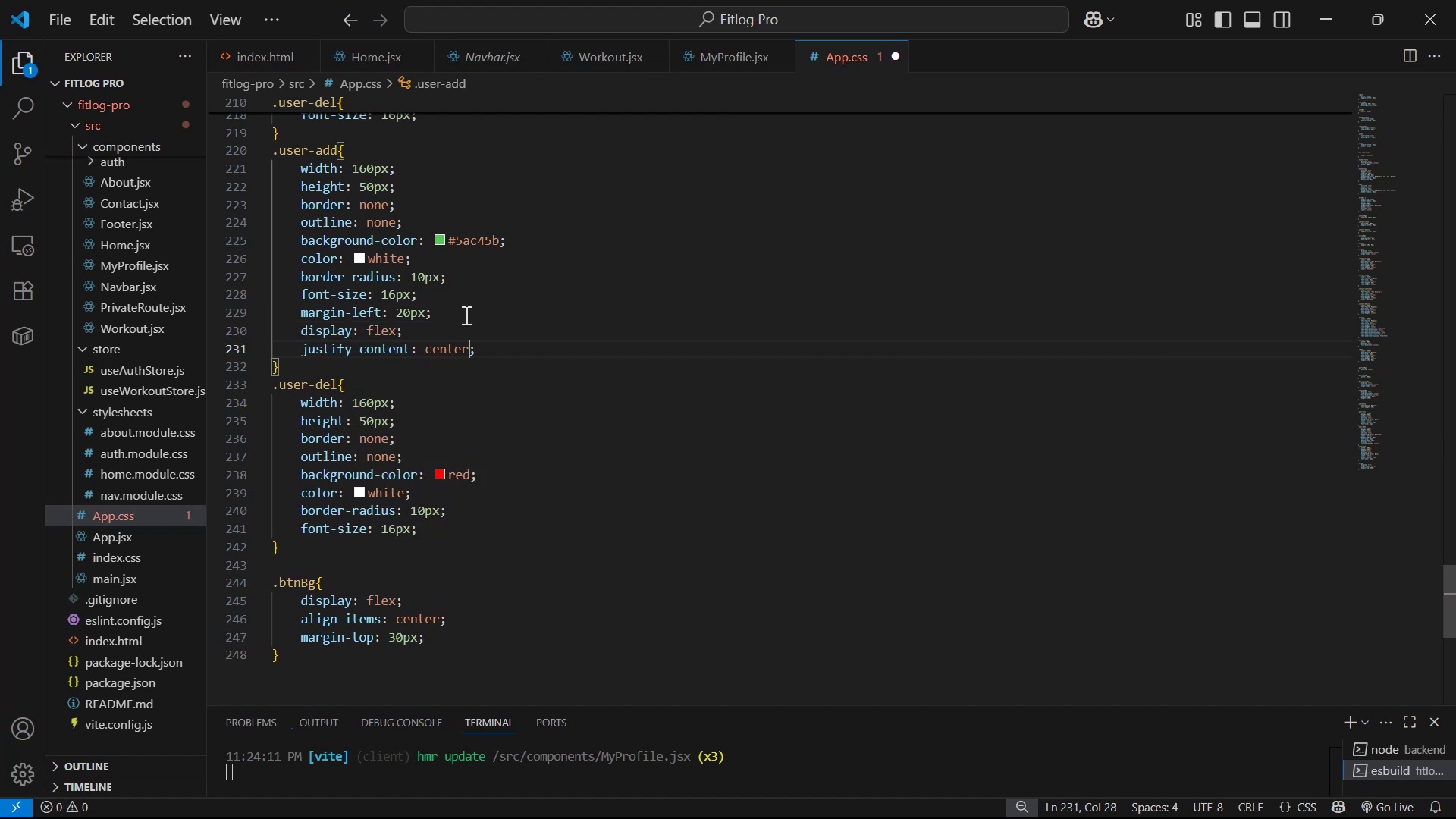 
key(ArrowRight)
 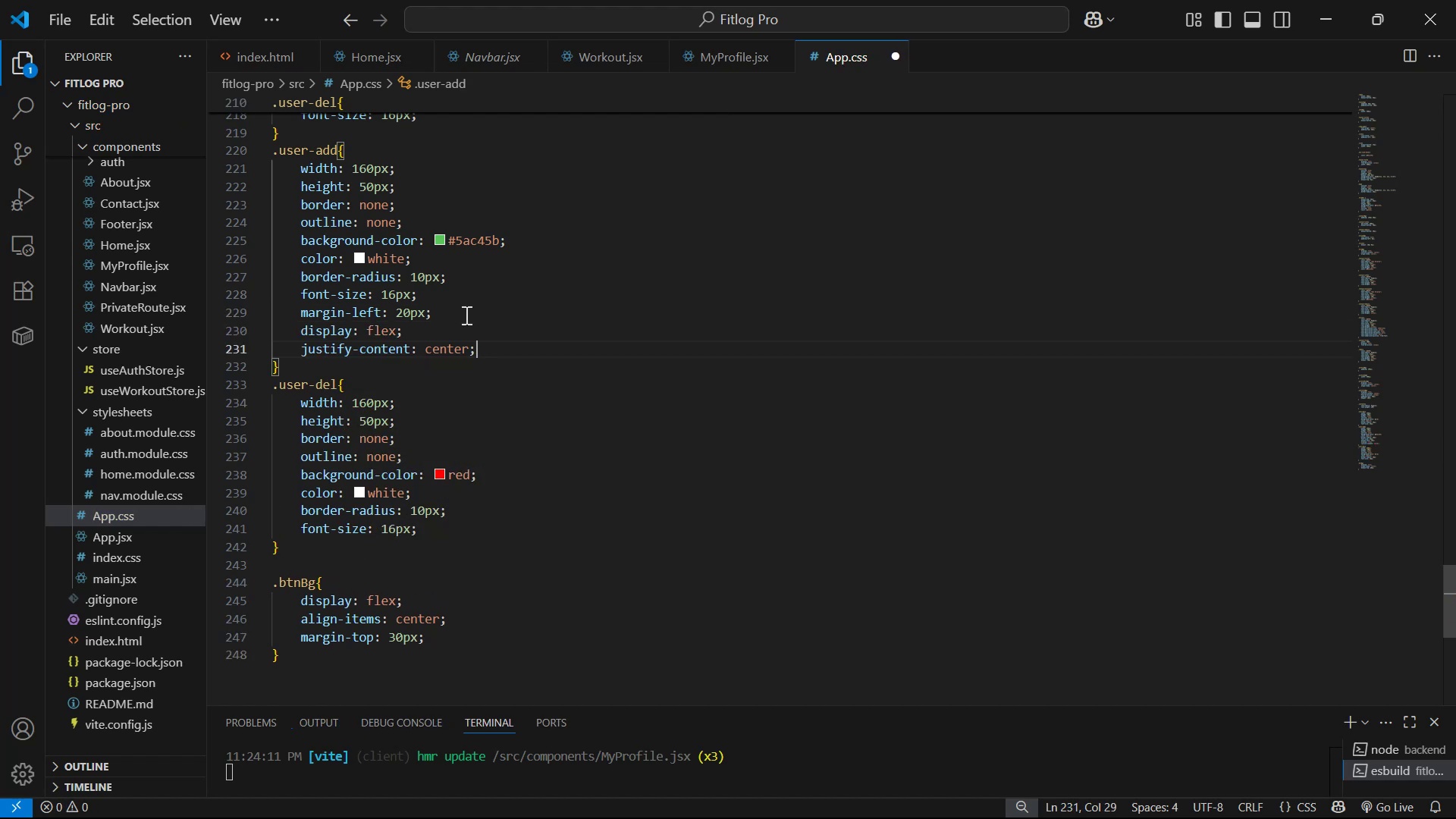 
key(Enter)
 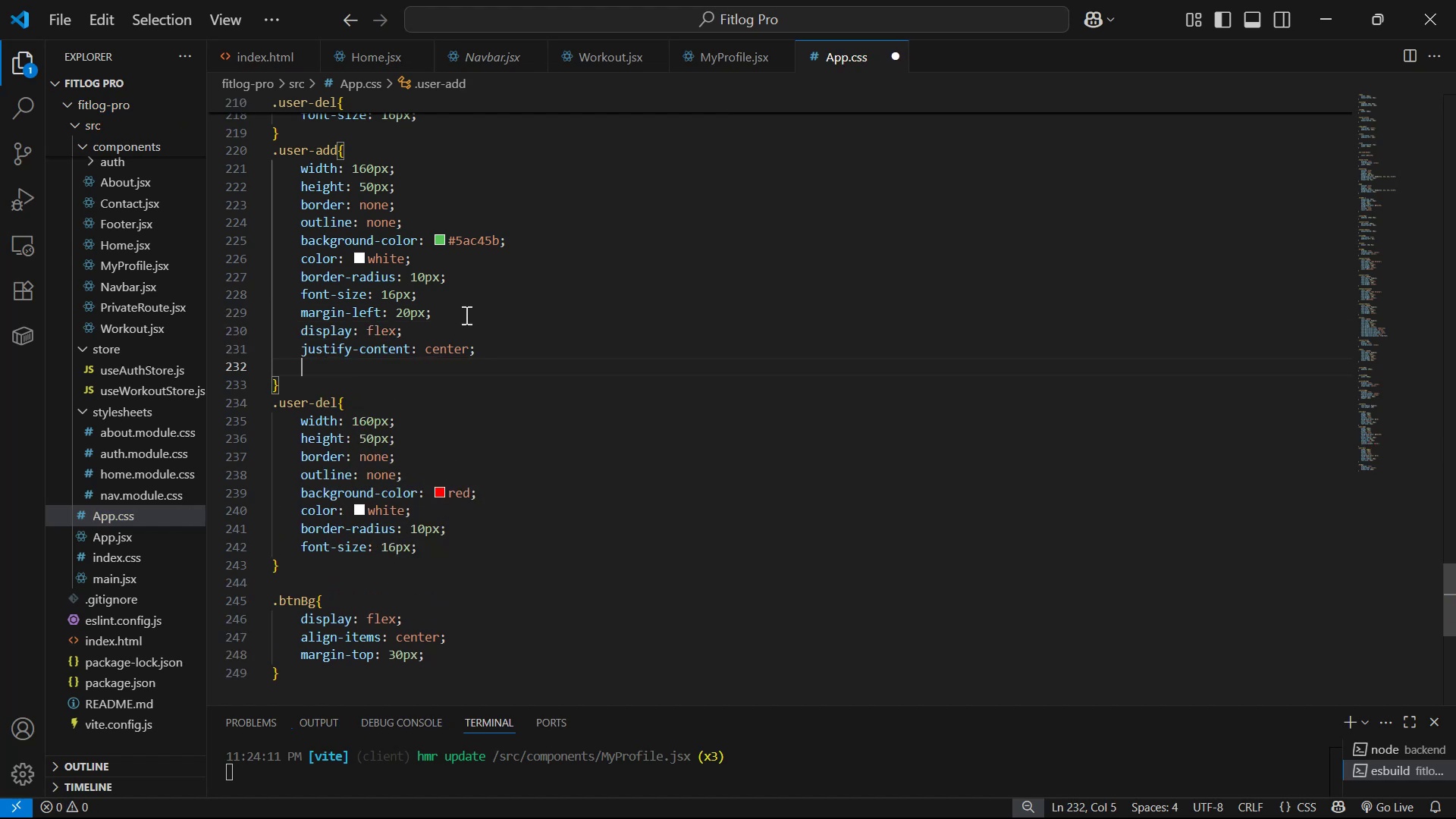 
key(A)
 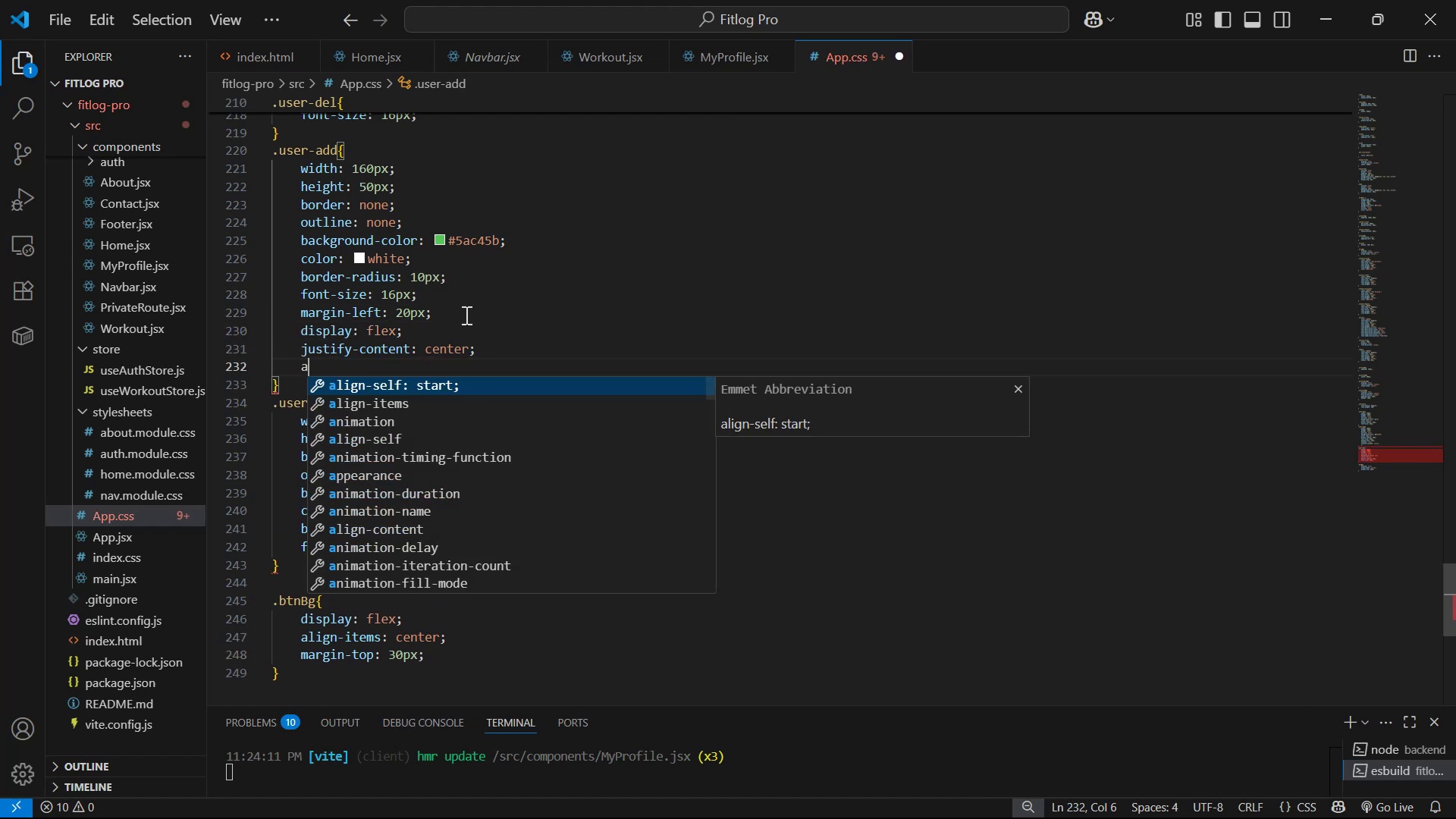 
key(ArrowDown)
 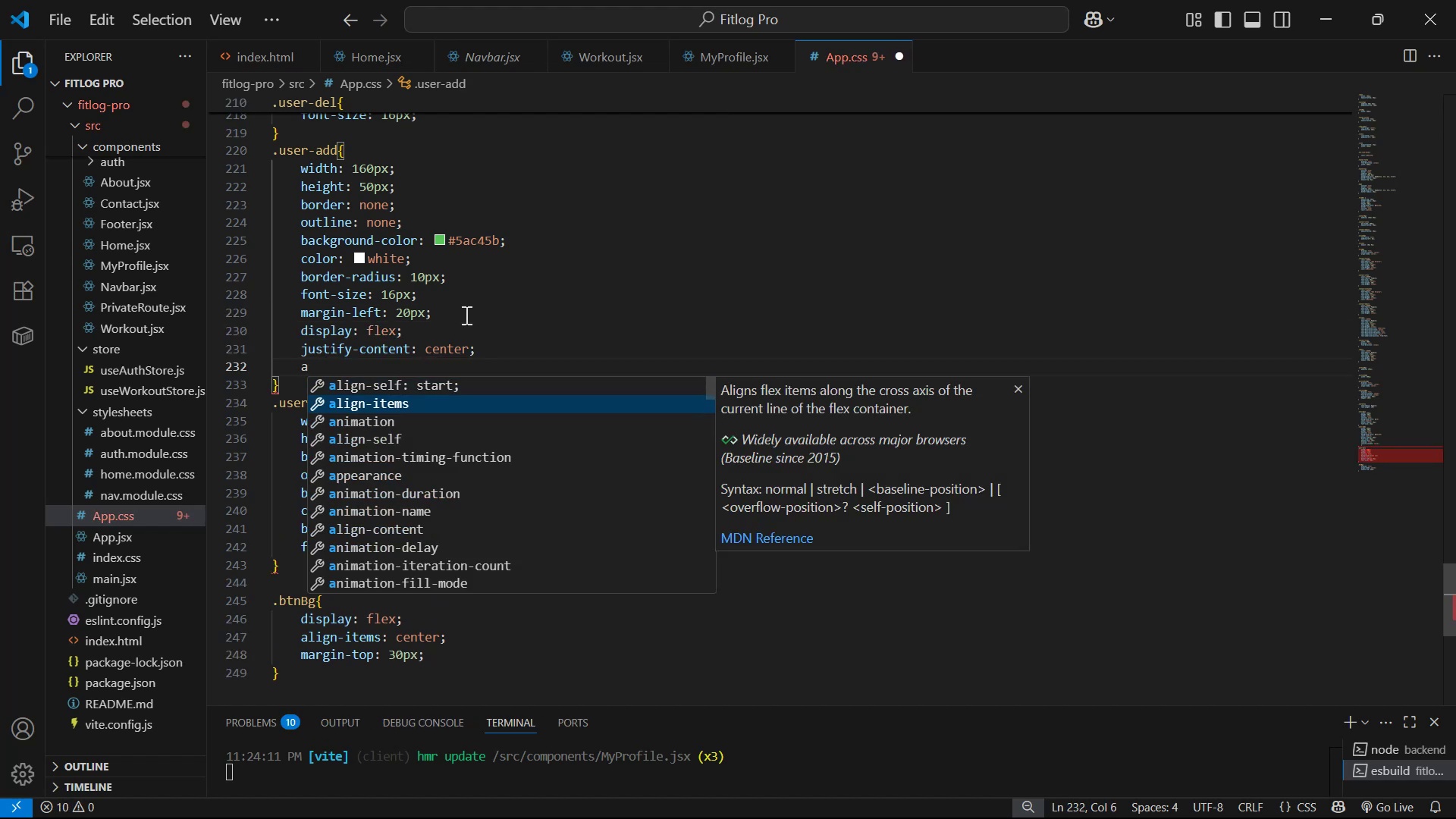 
key(Enter)
 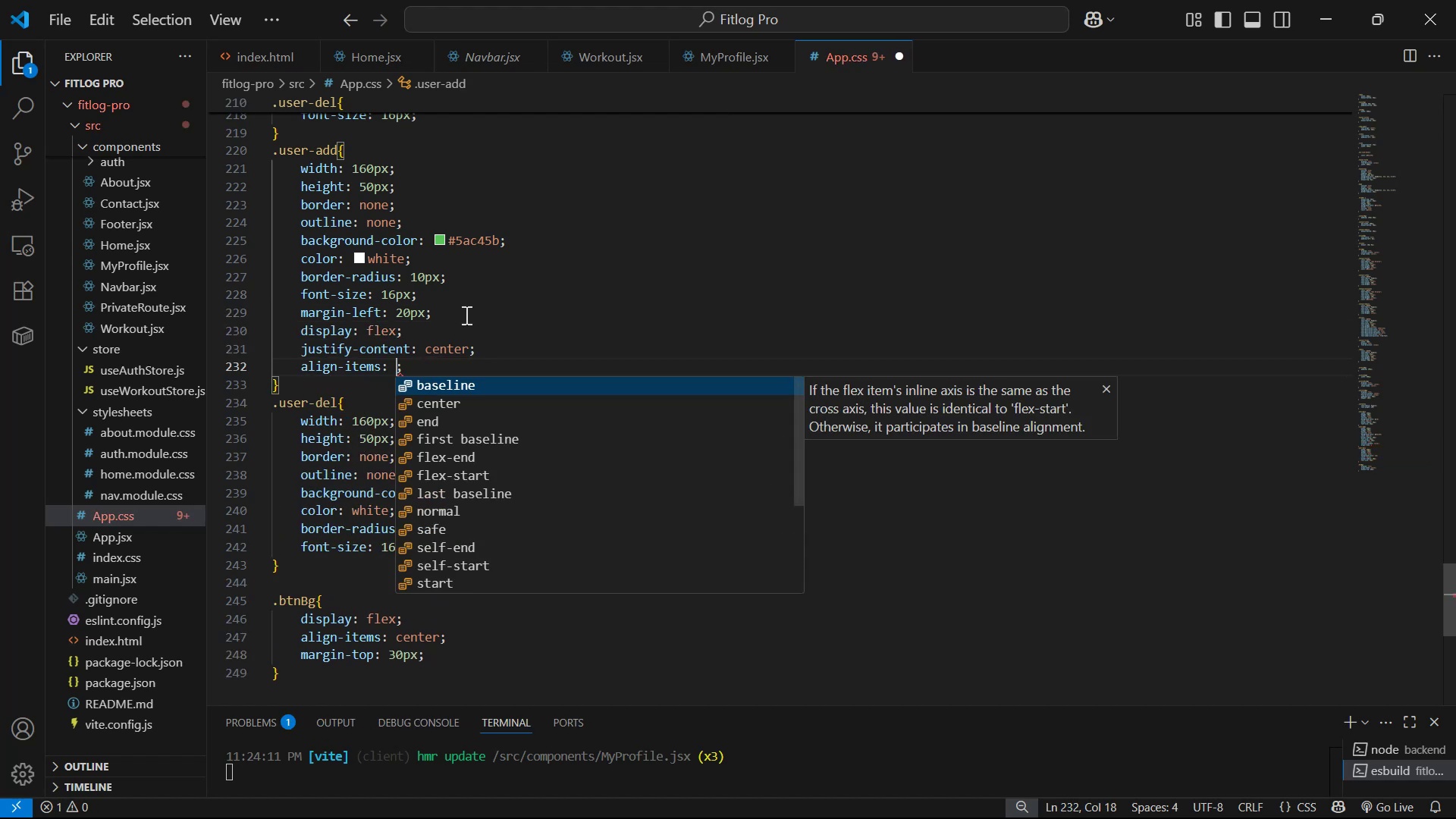 
key(ArrowDown)
 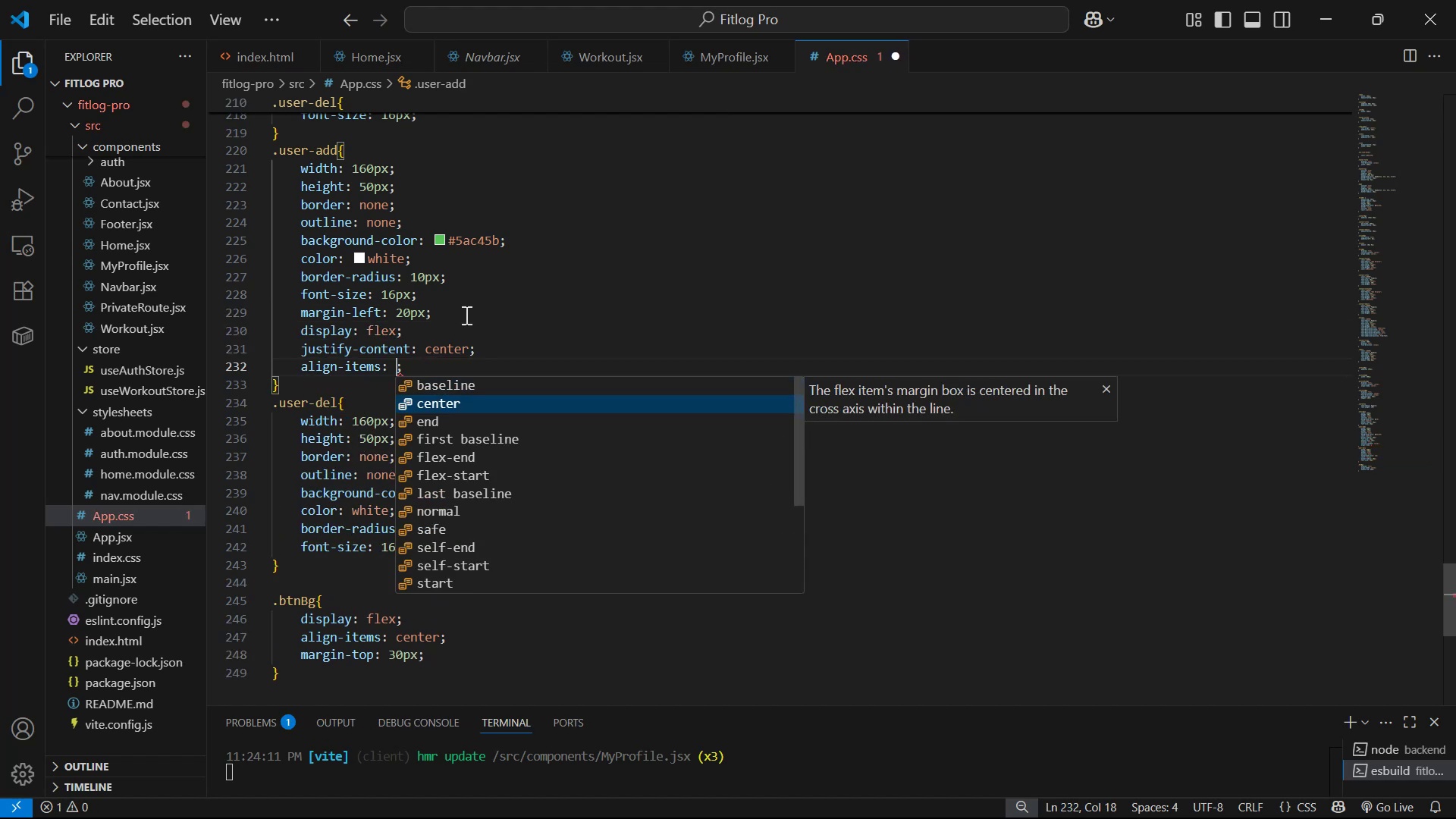 
key(Enter)
 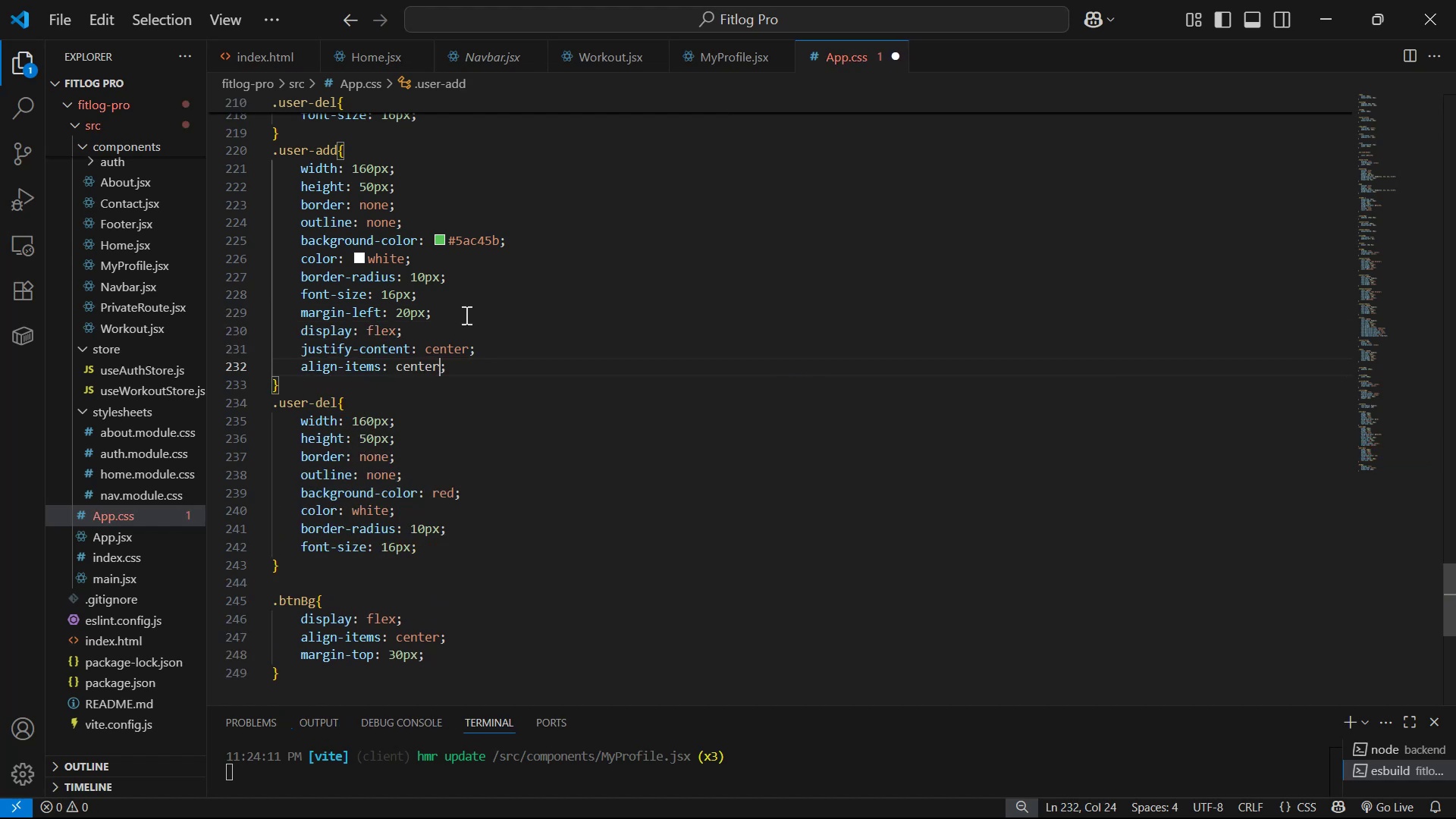 
key(Control+S)
 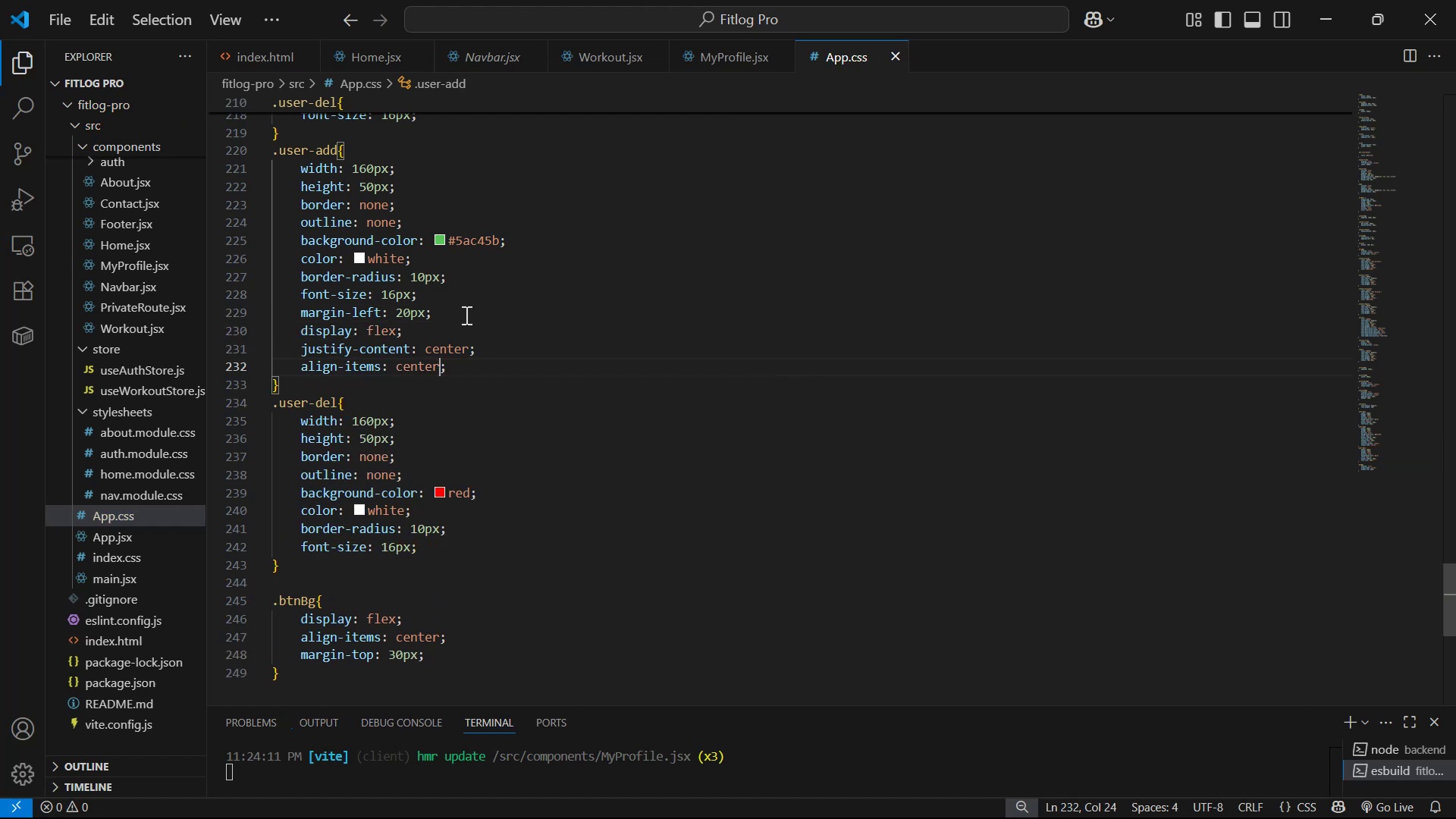 
key(Alt+AltLeft)
 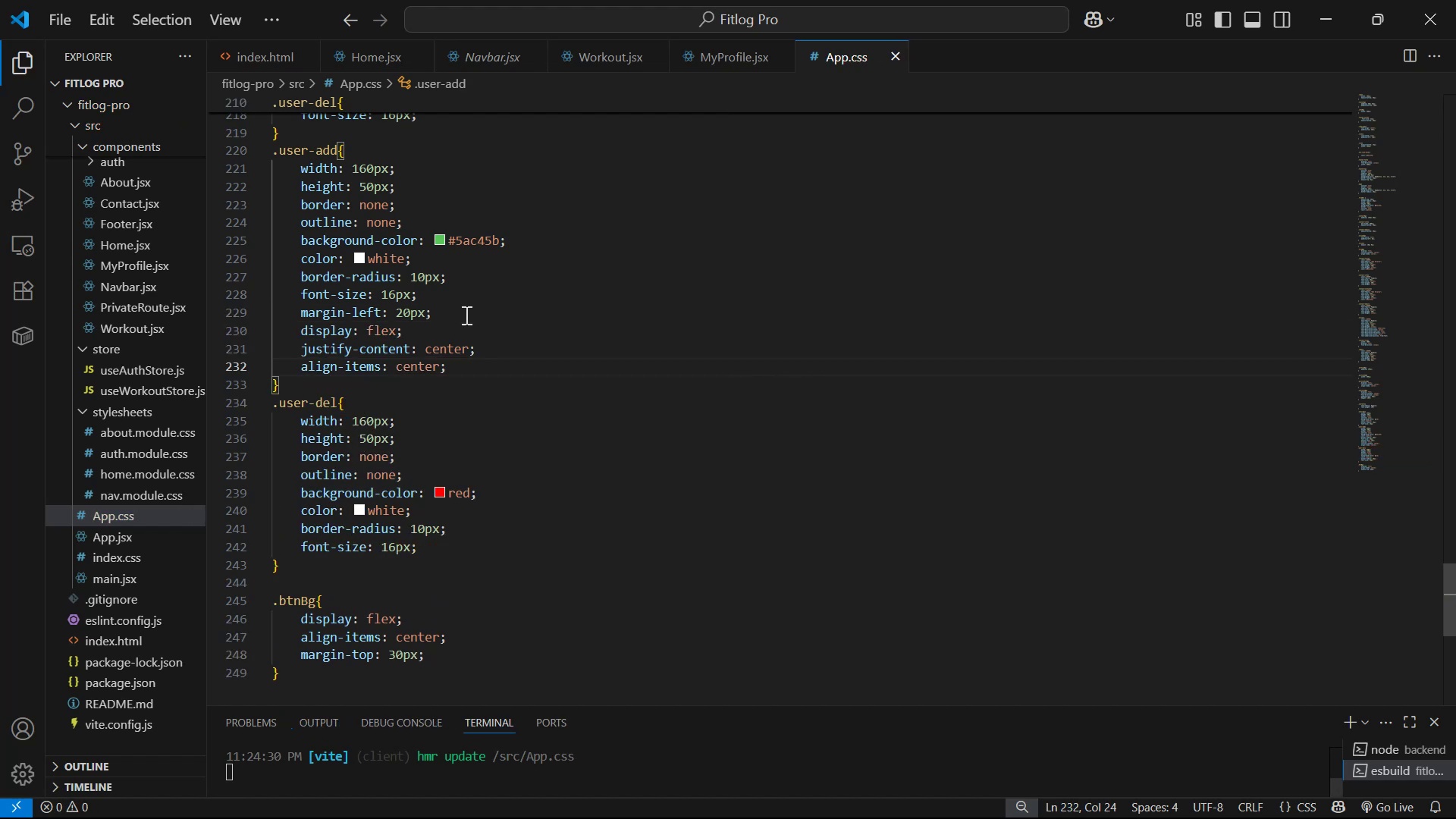 
key(Alt+Tab)
 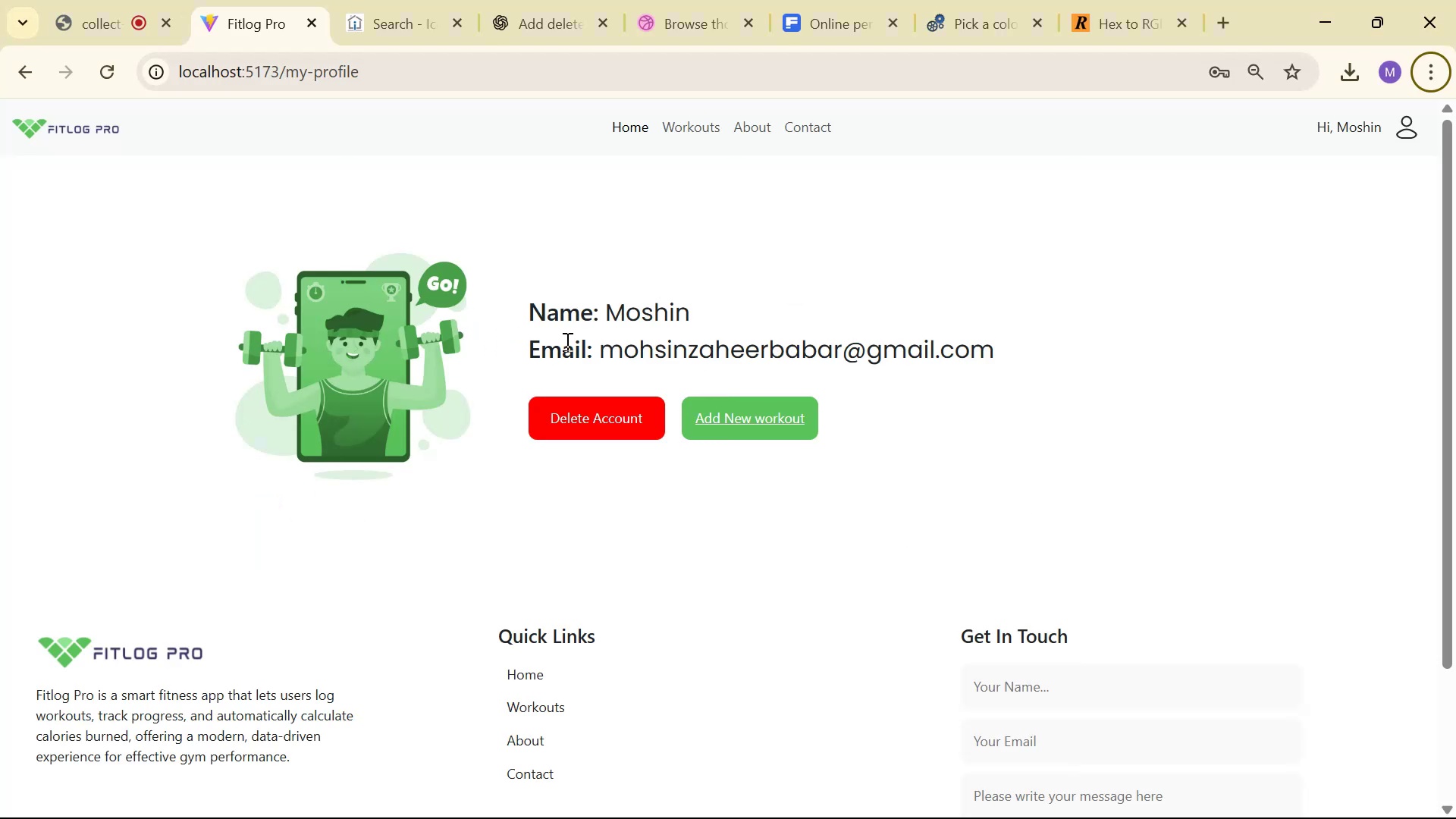 
key(Alt+AltLeft)
 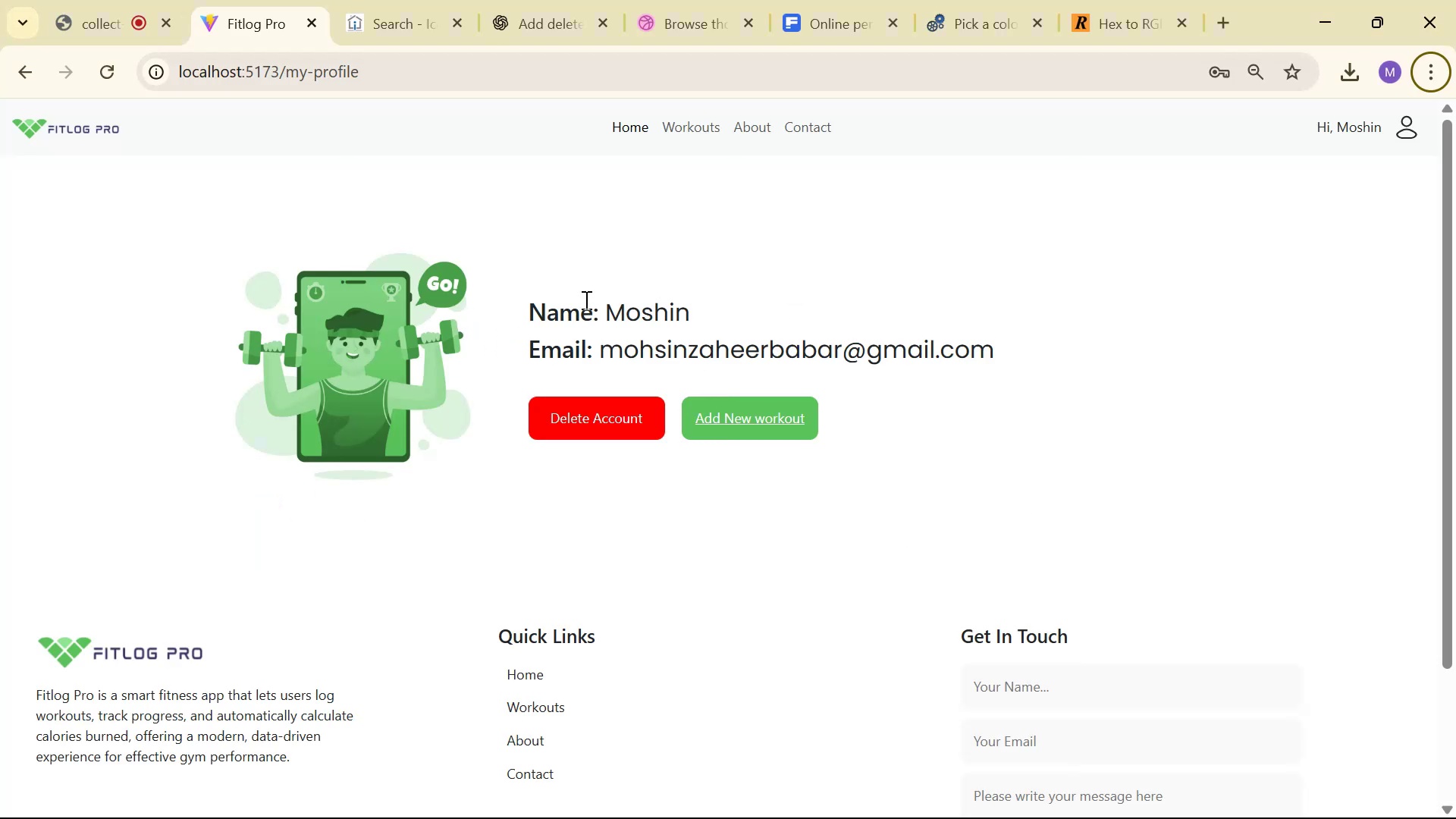 
key(Alt+Tab)
 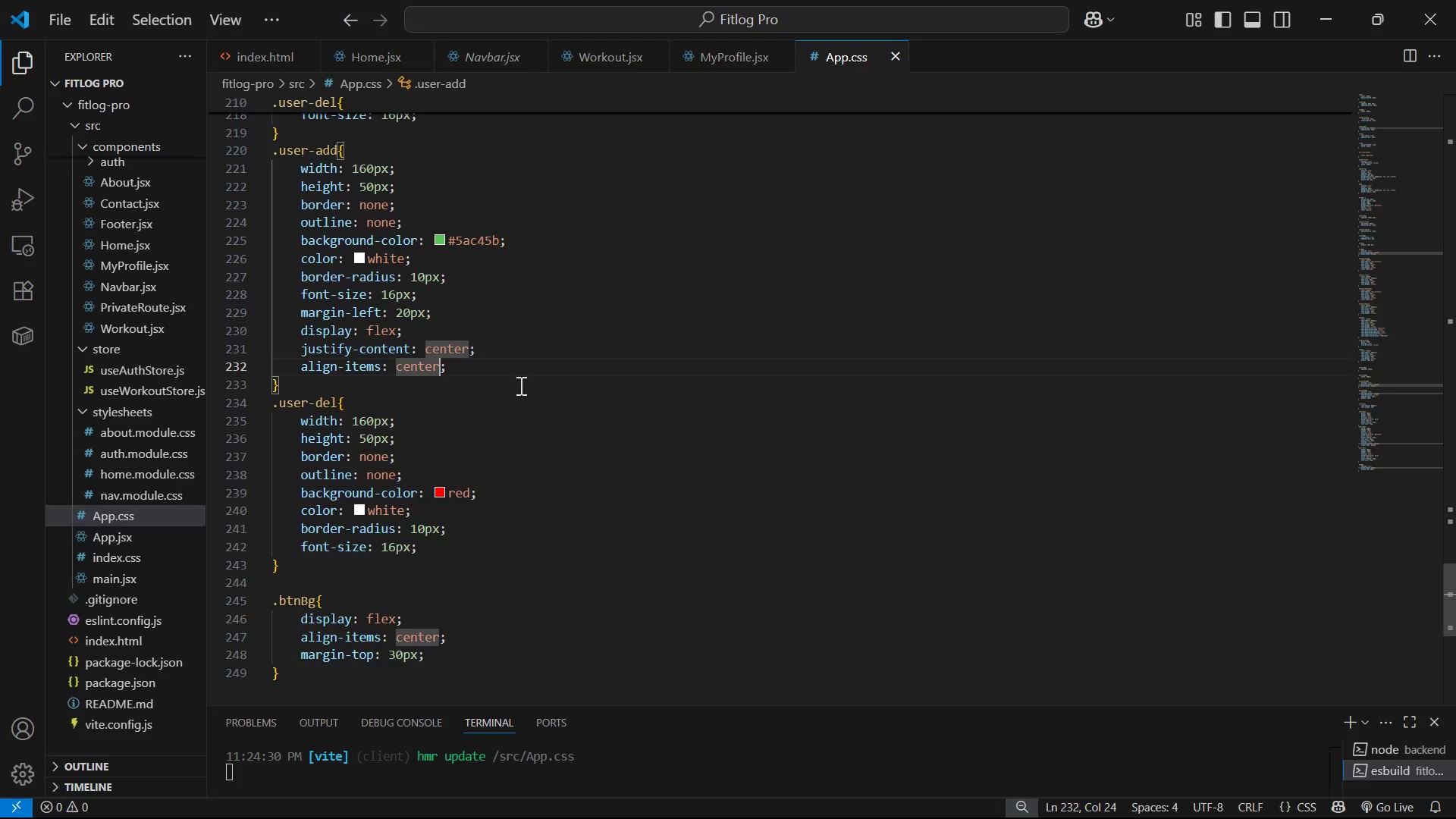 
left_click([529, 367])
 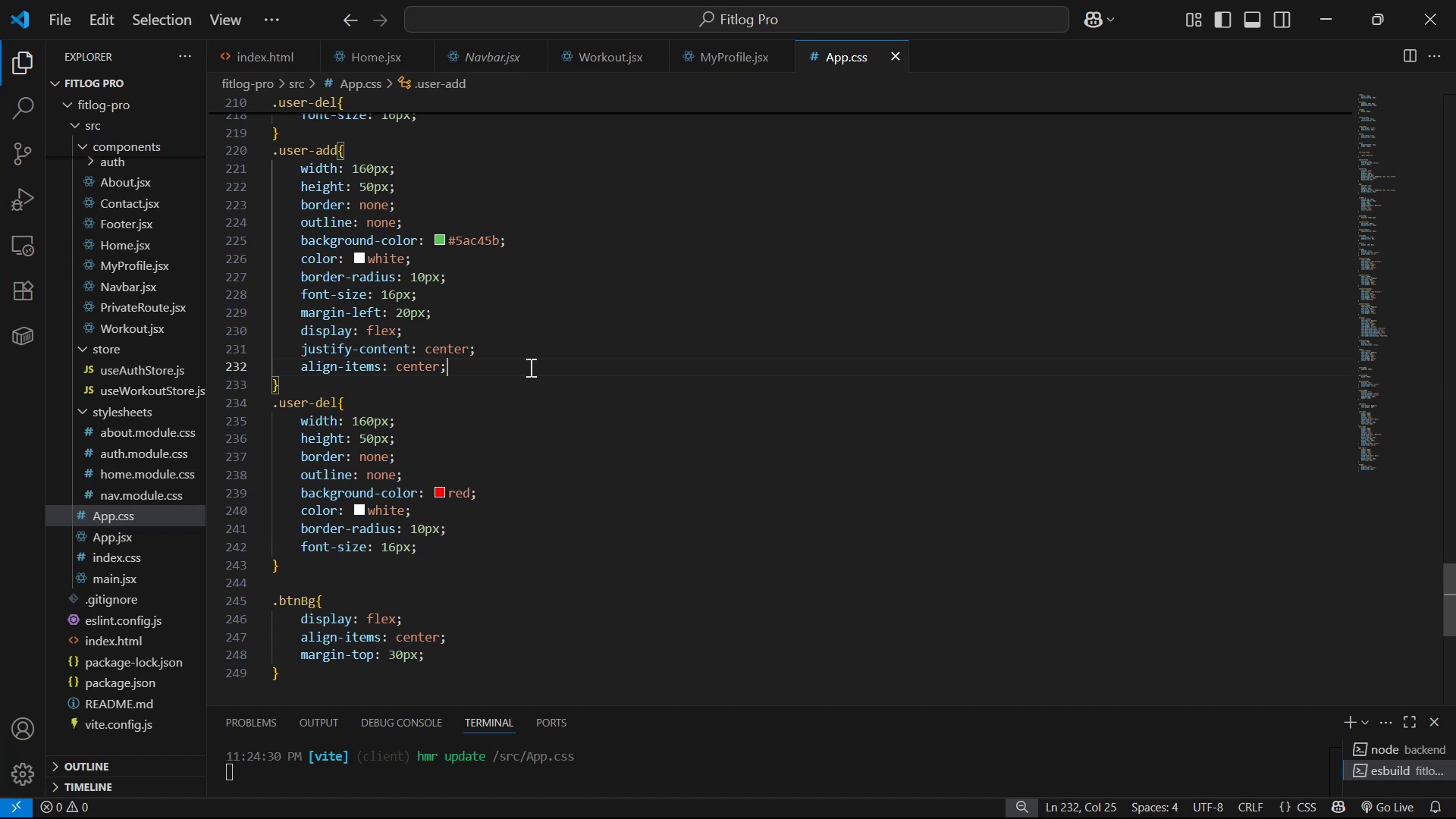 
key(Enter)
 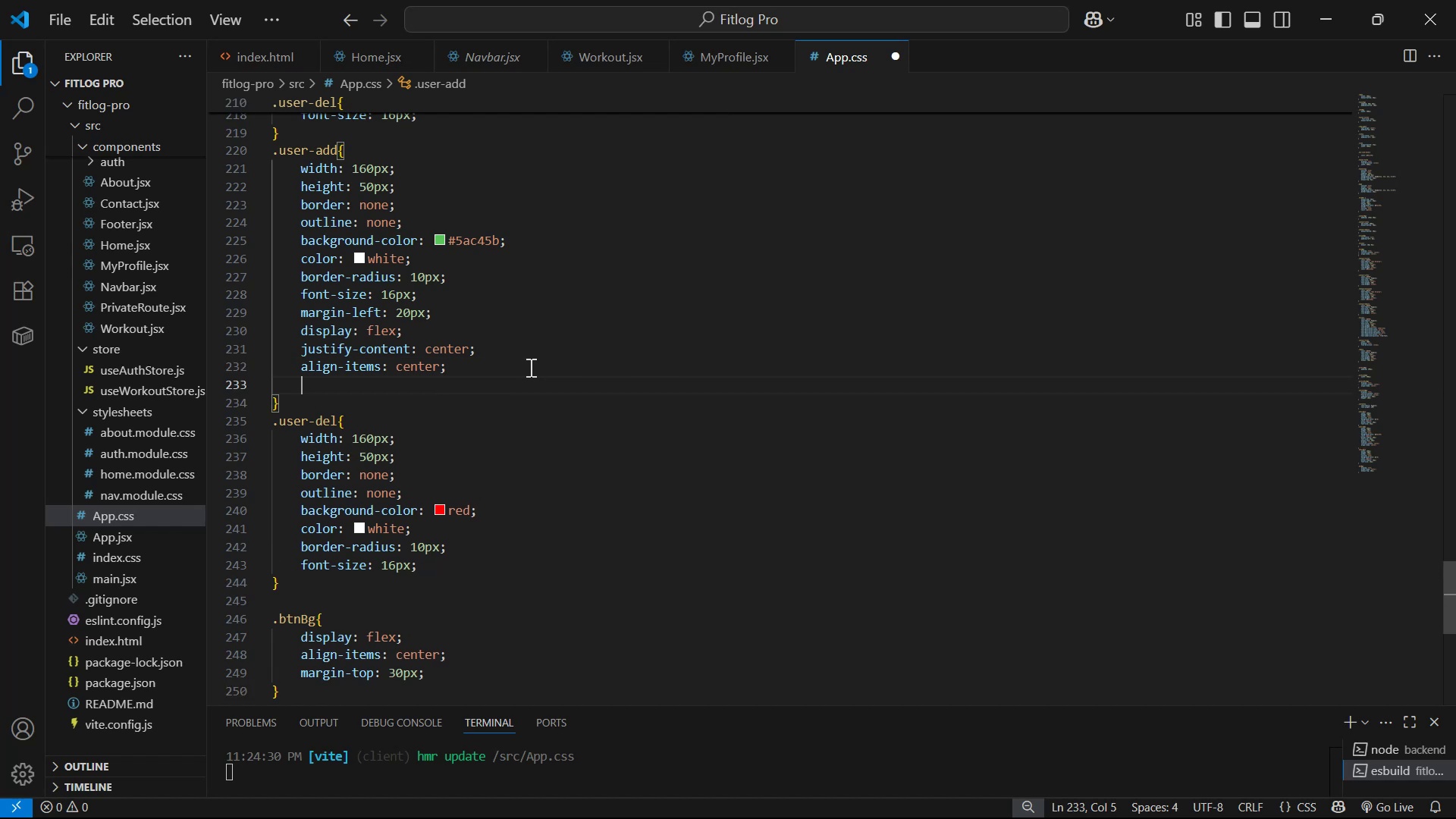 
type(te)
 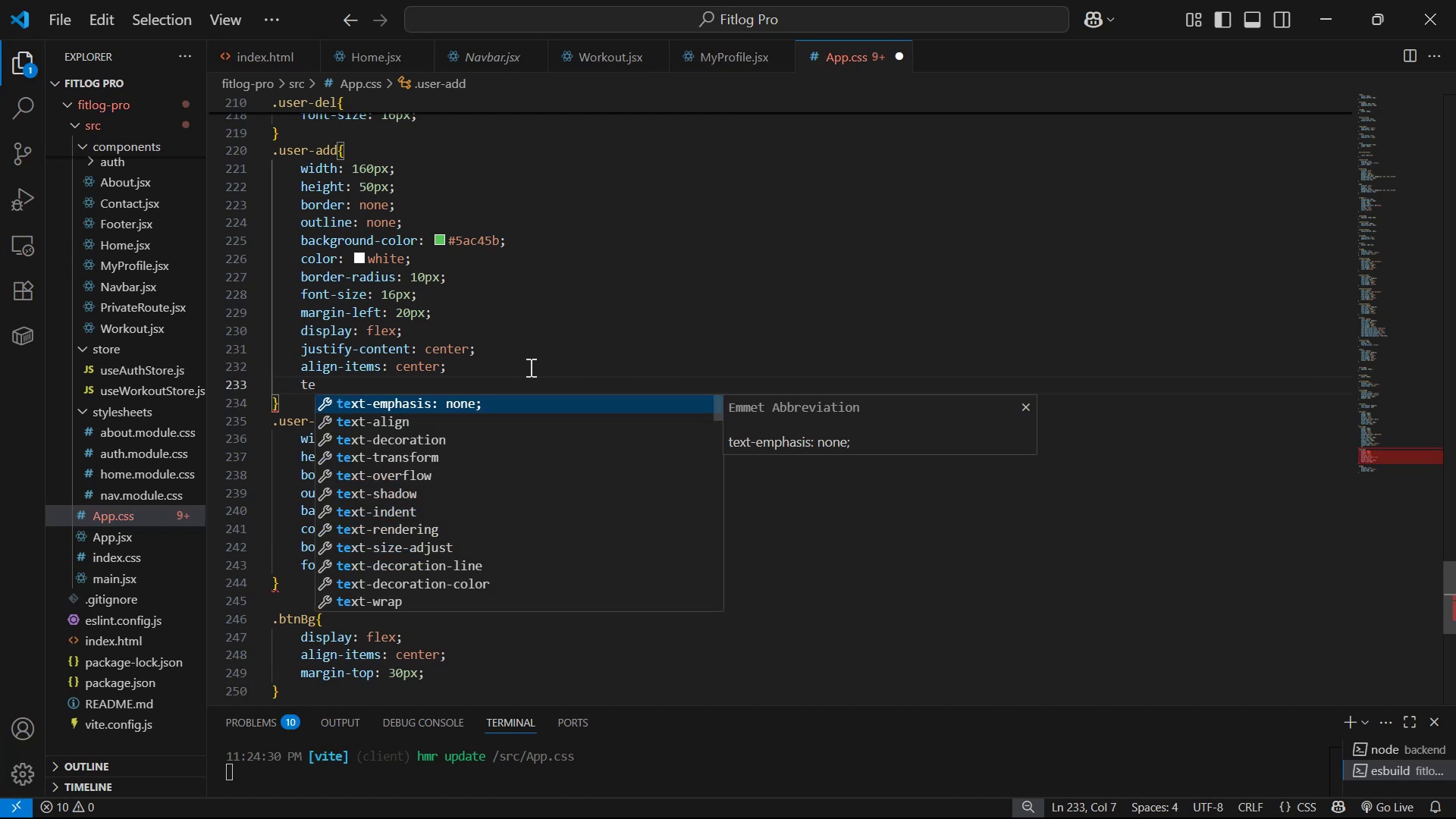 
key(ArrowDown)
 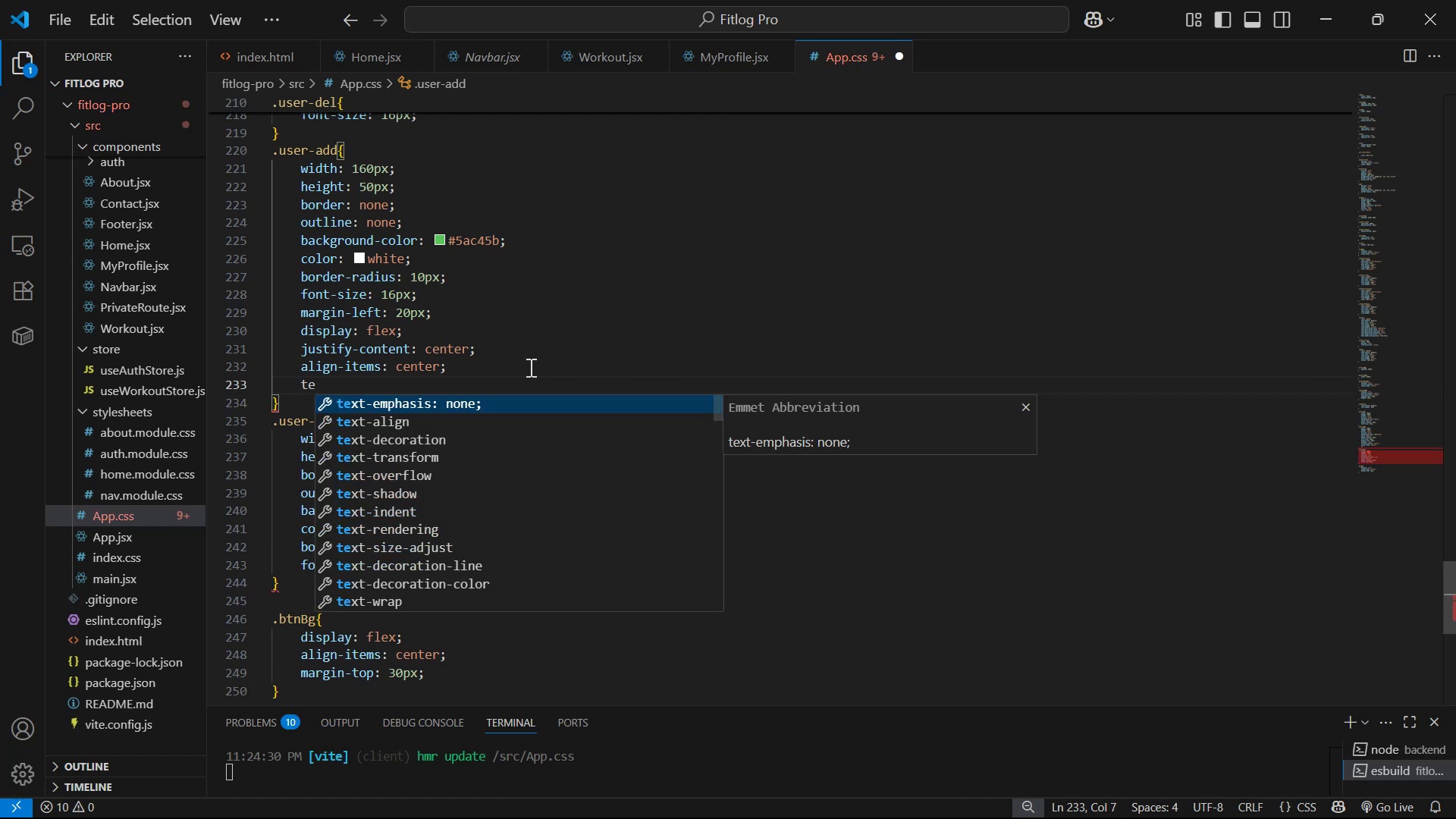 
key(ArrowDown)
 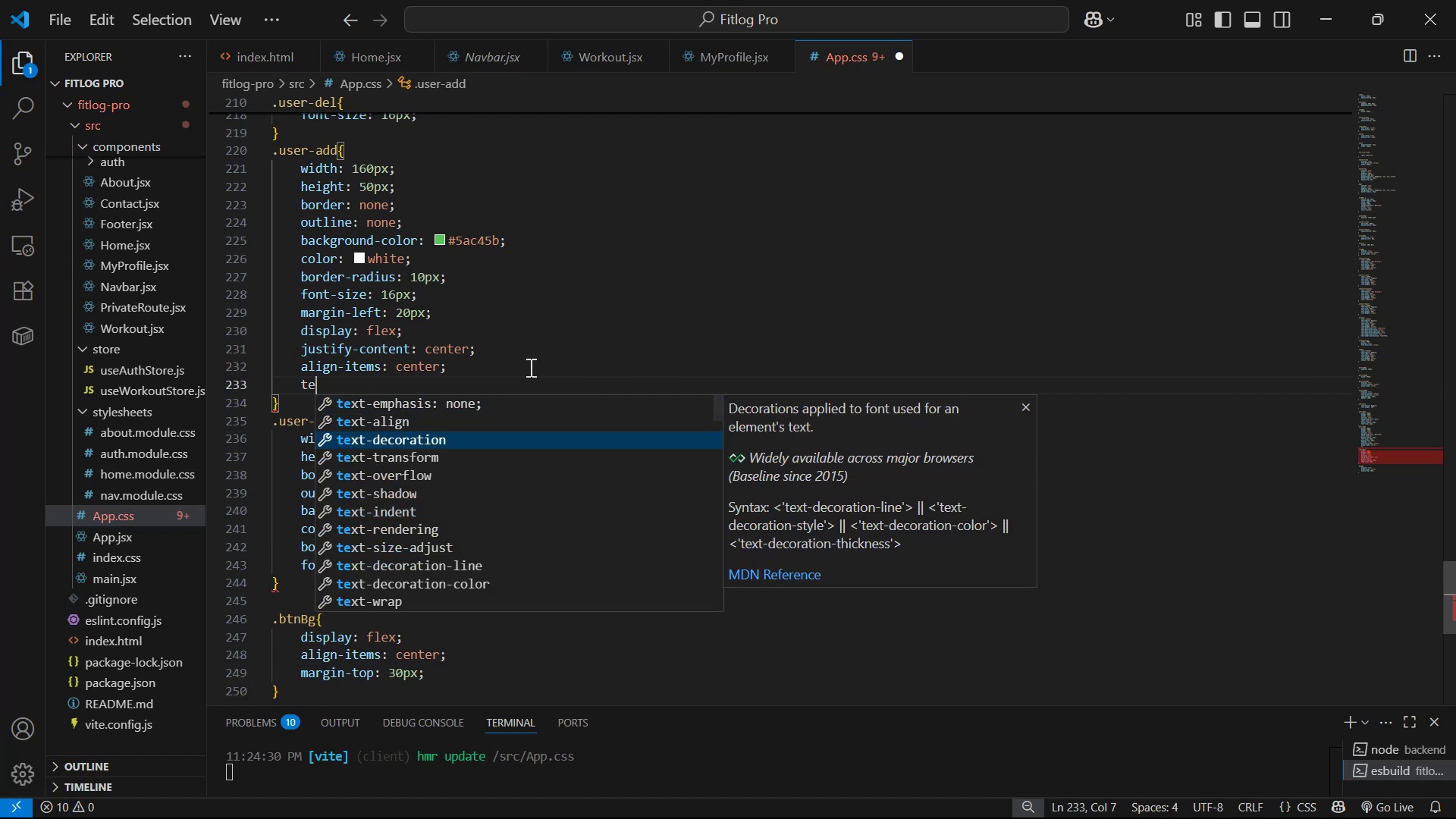 
key(Enter)
 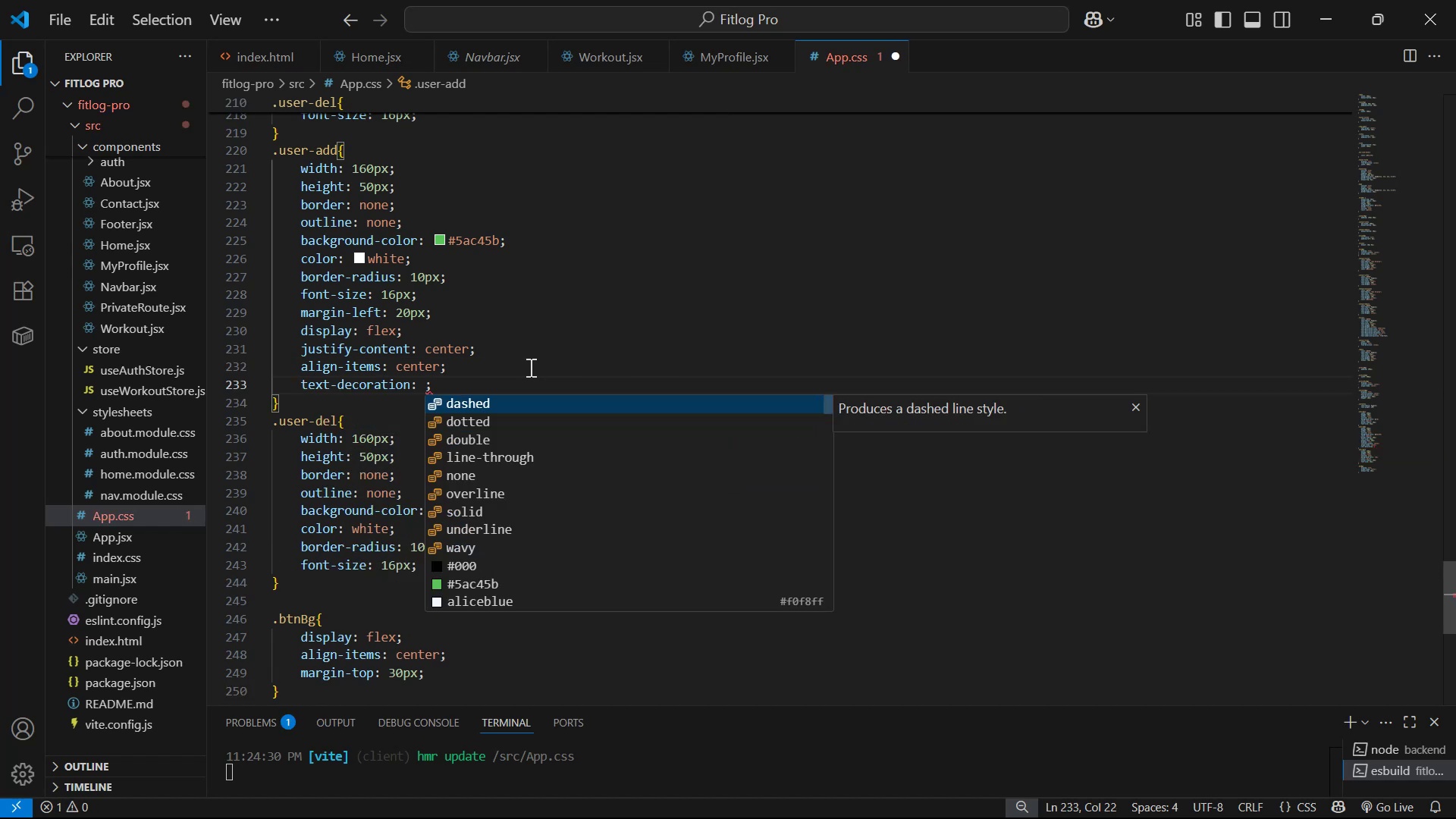 
type(no)
 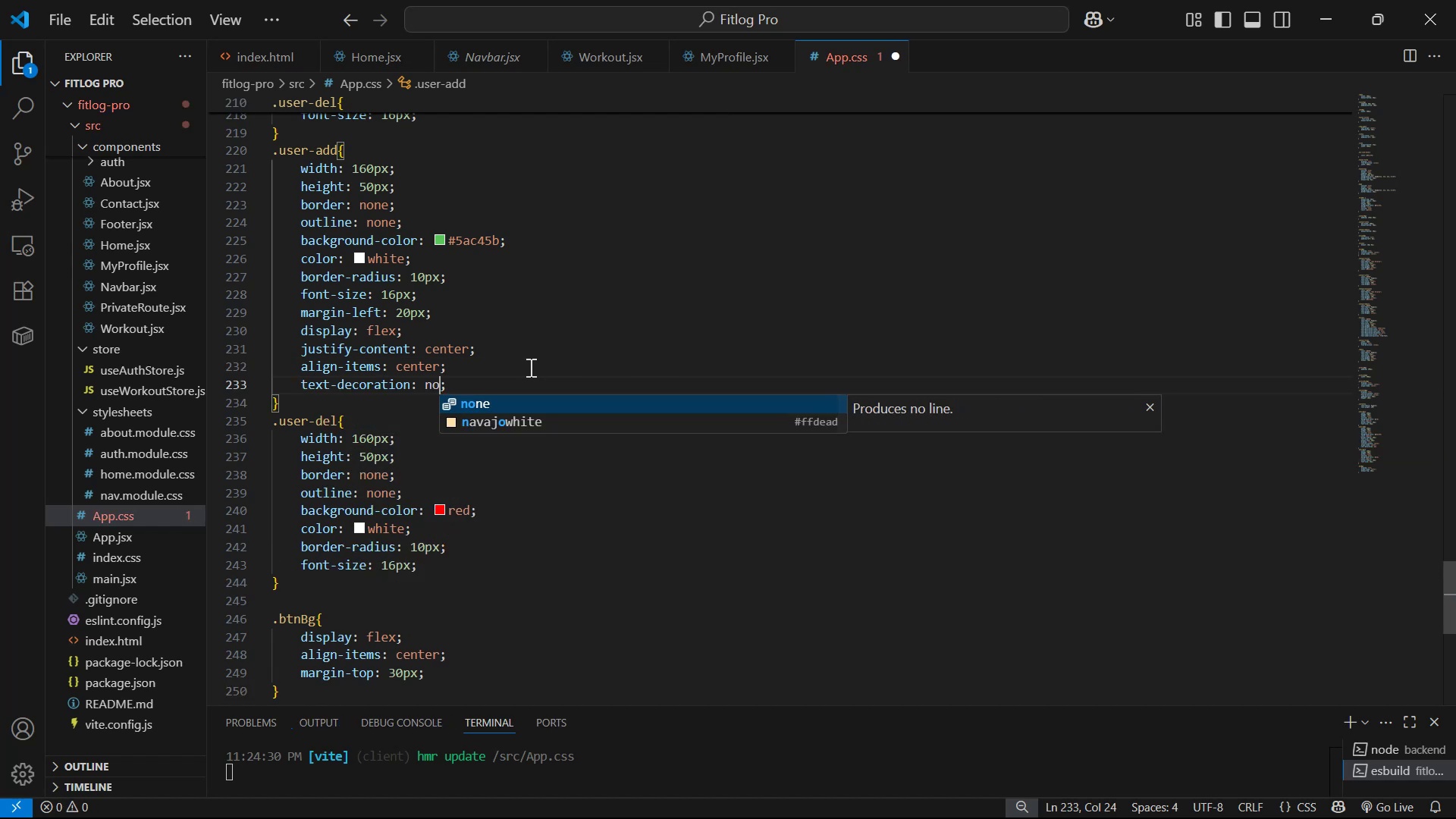 
key(Enter)
 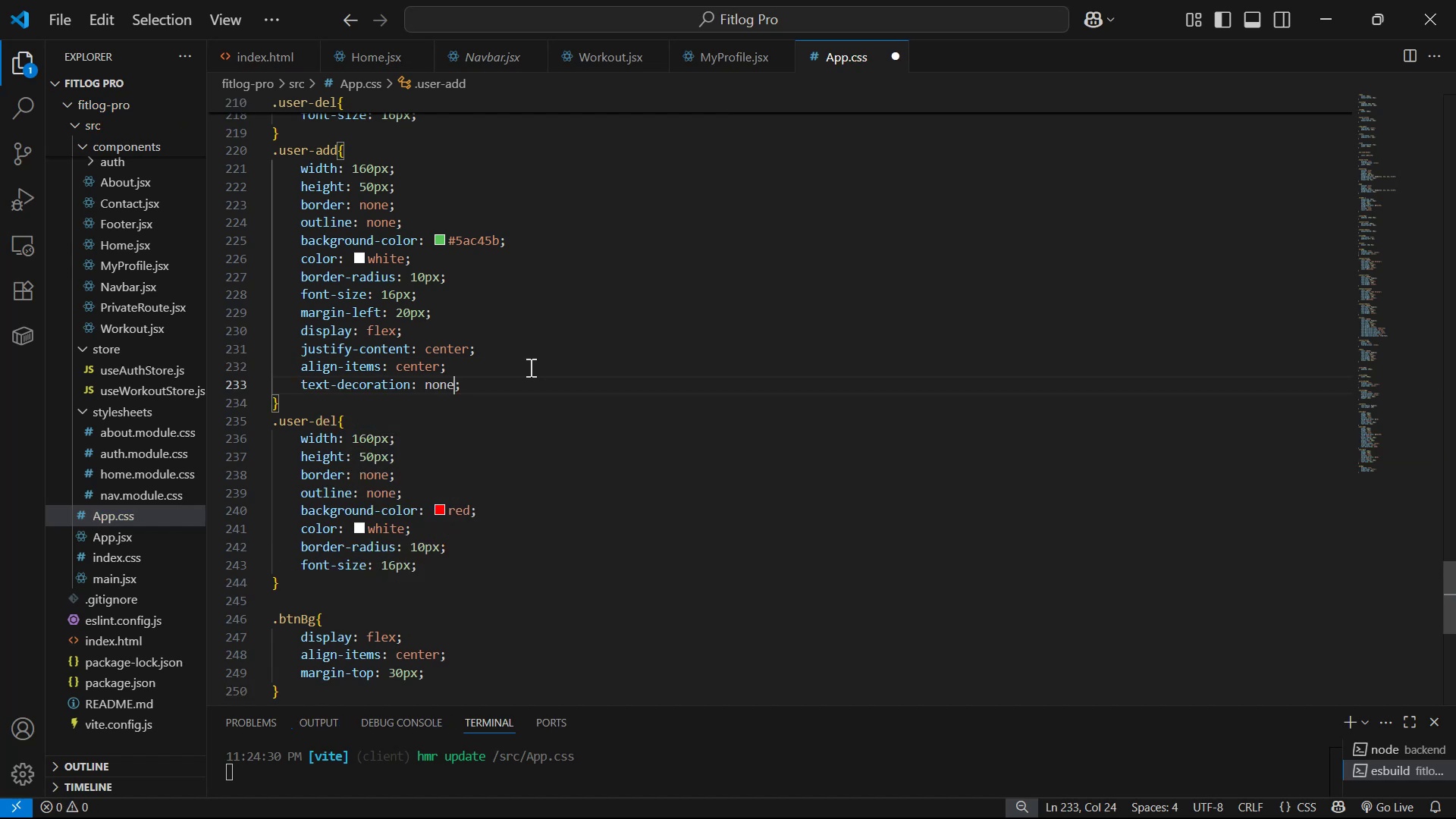 
key(Control+S)
 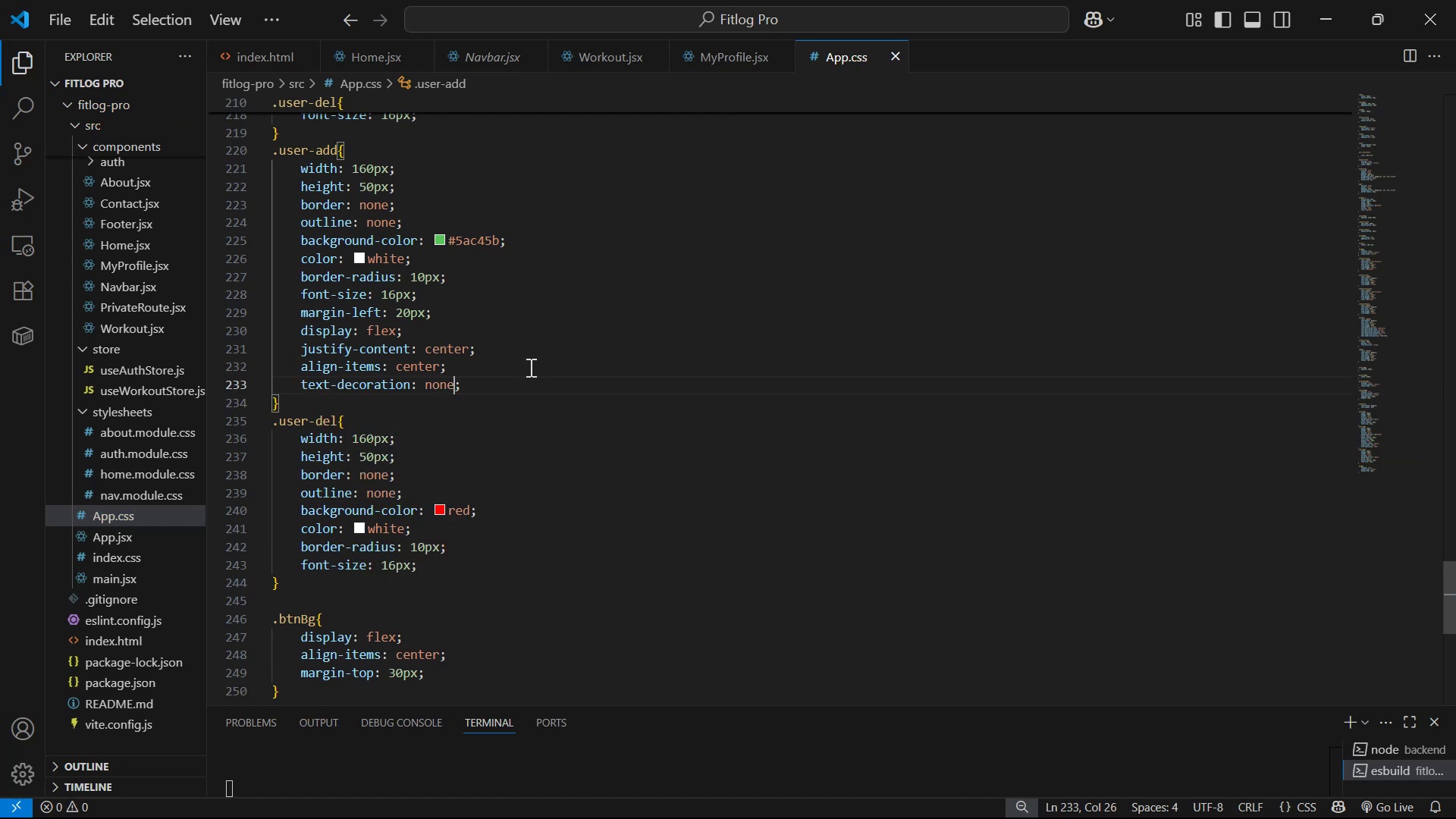 
key(Alt+AltLeft)
 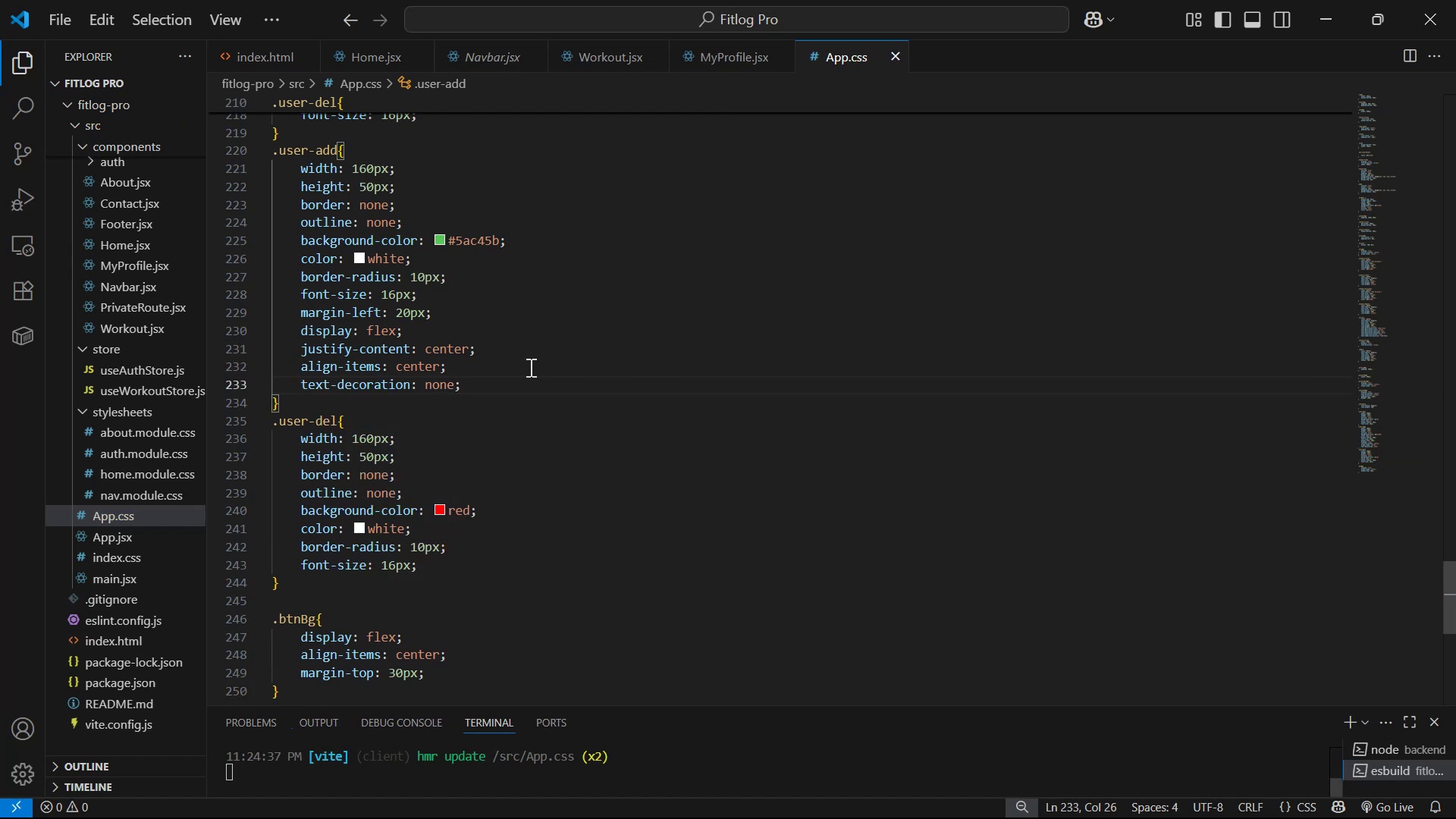 
key(Alt+Tab)
 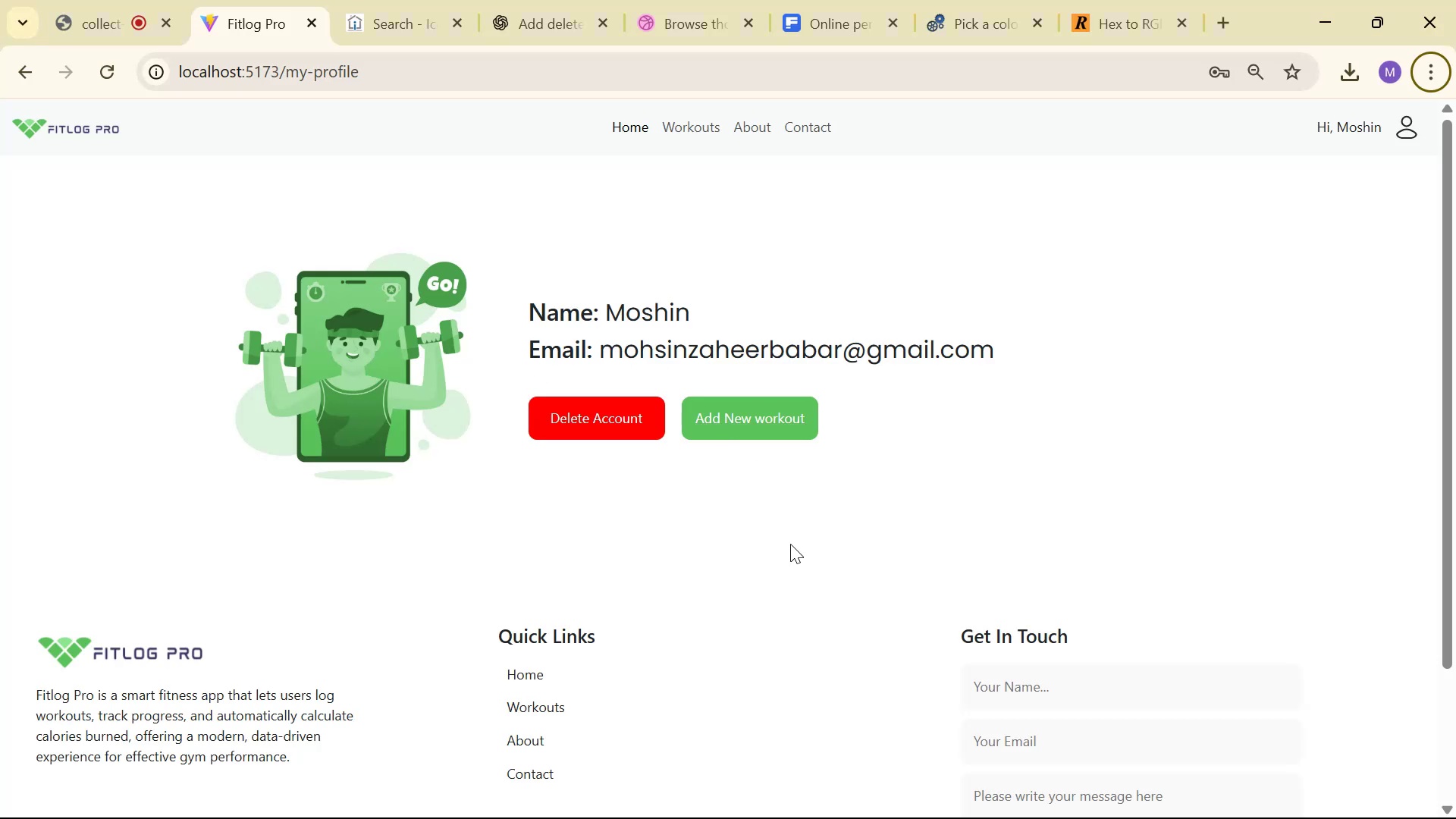 
left_click([750, 420])
 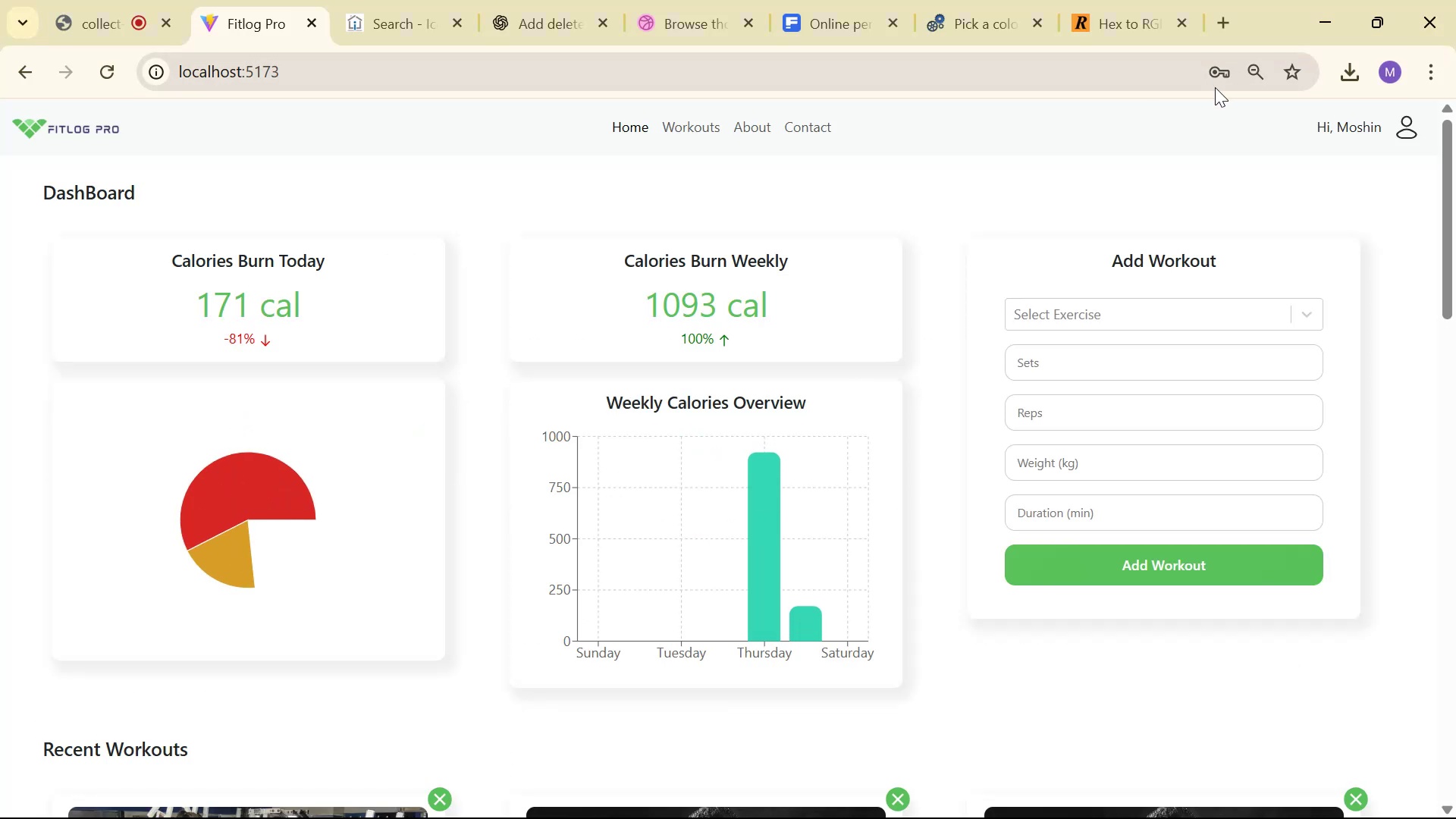 
left_click([1401, 132])
 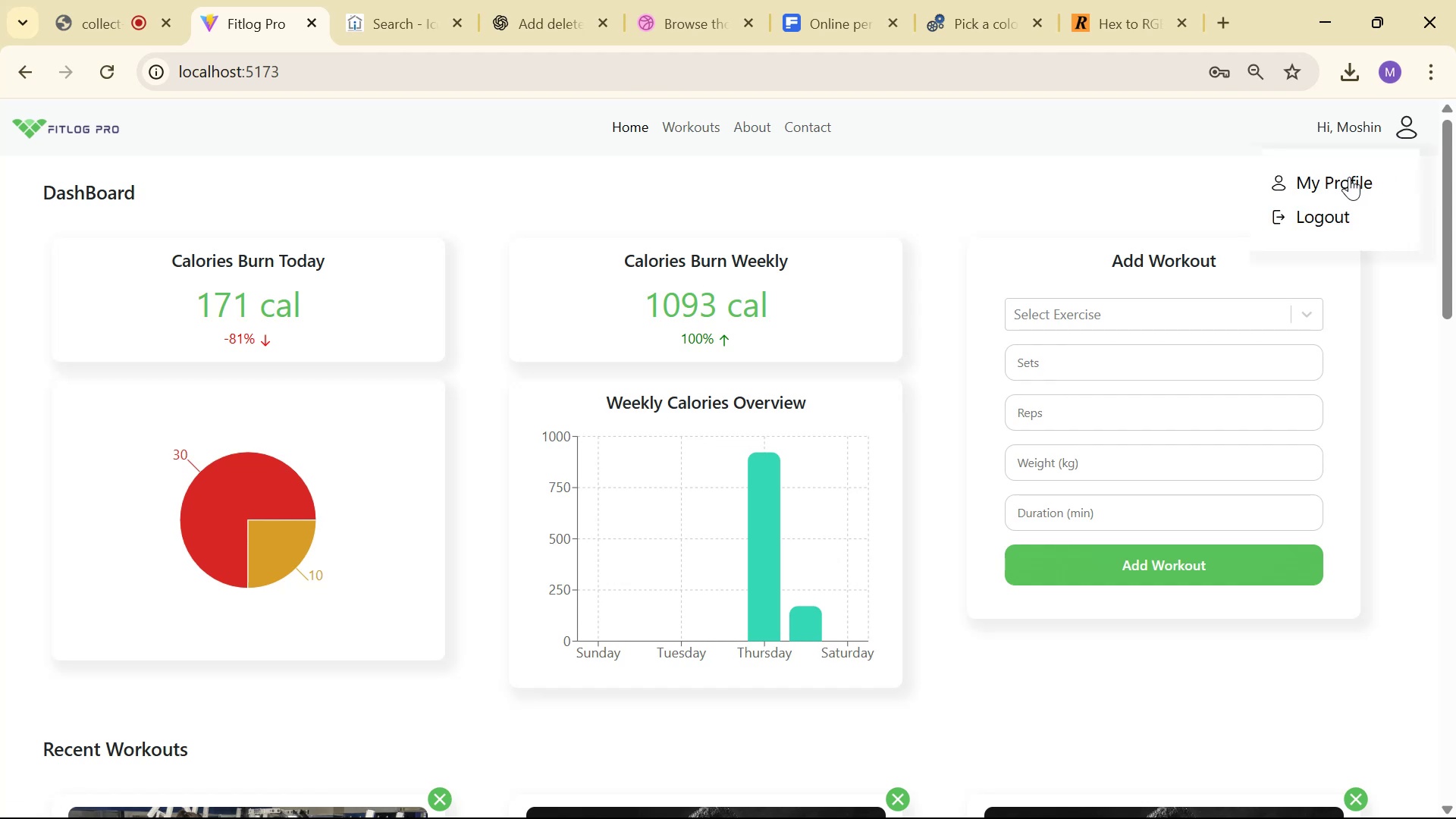 